 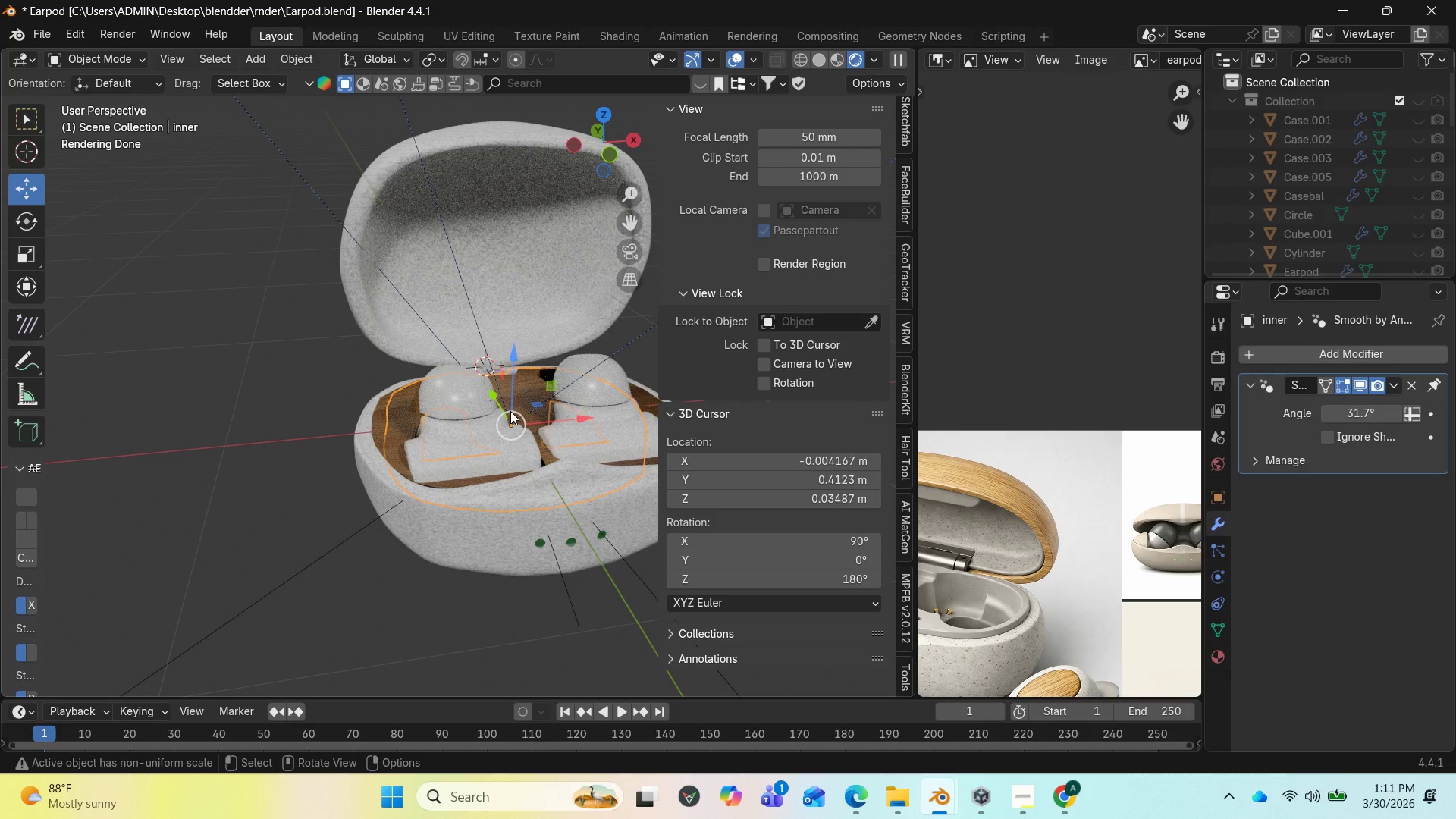 
scroll: coordinate [518, 410], scroll_direction: down, amount: 2.0
 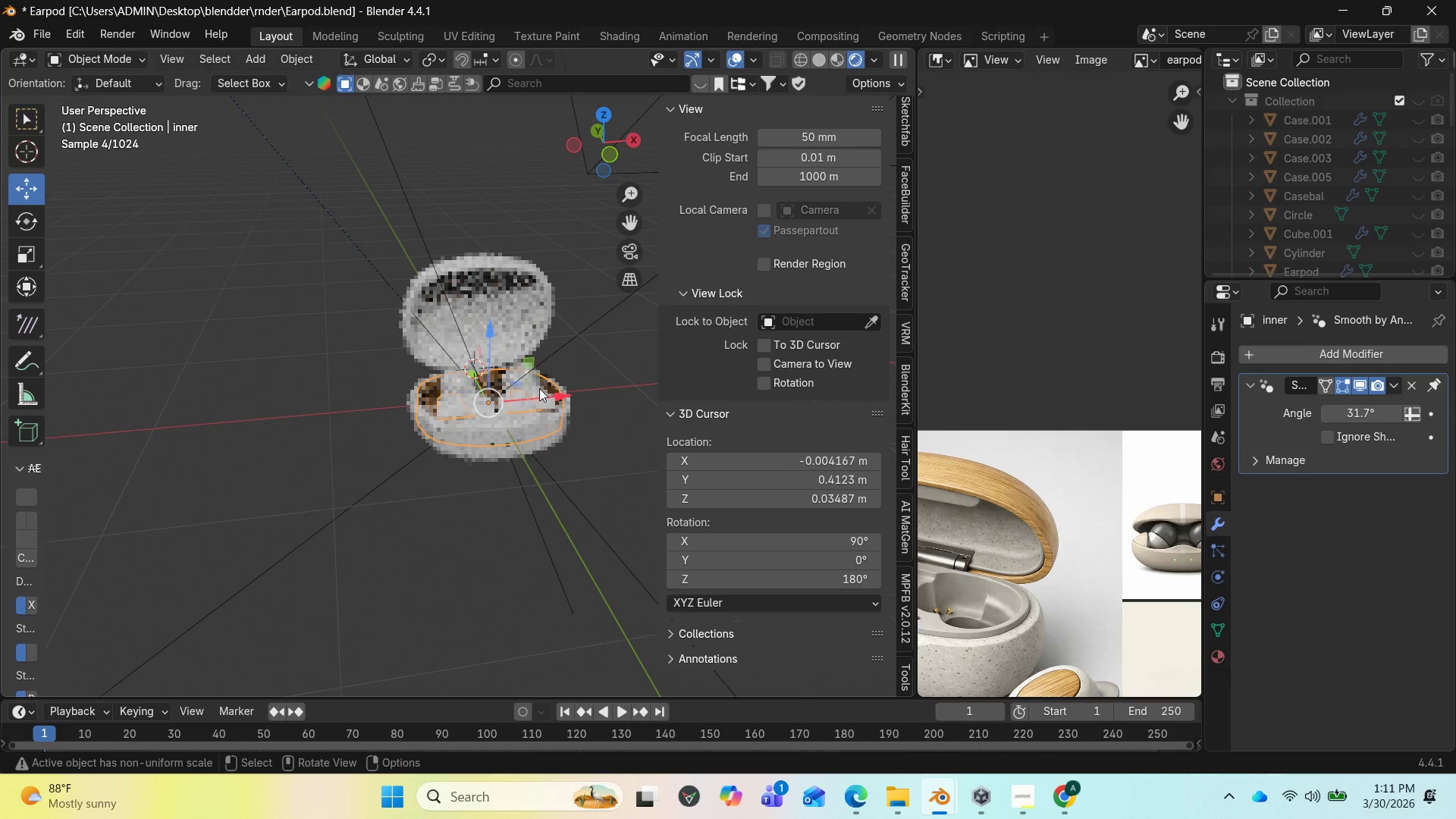 
left_click([508, 273])
 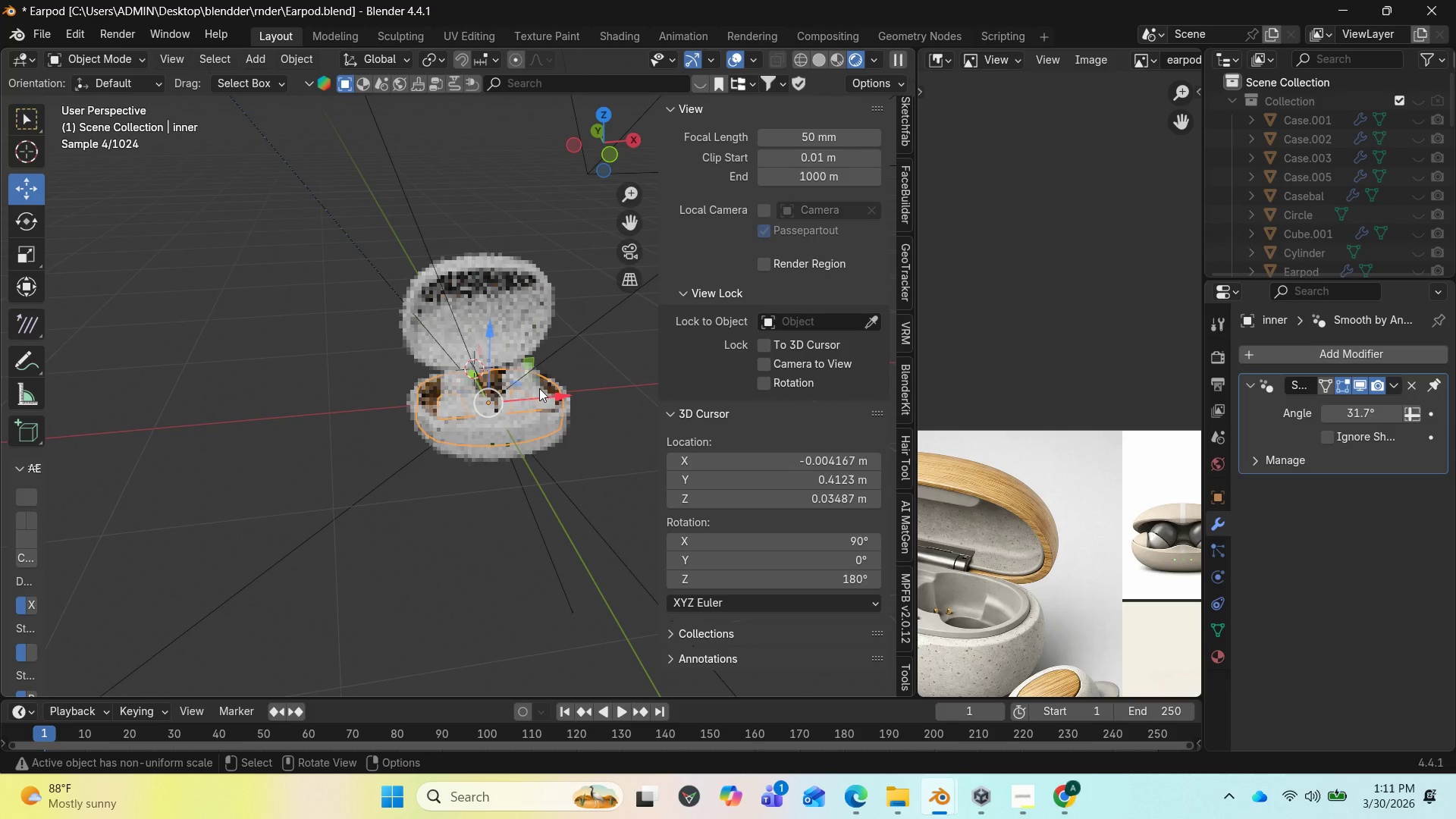 
left_click([504, 265])
 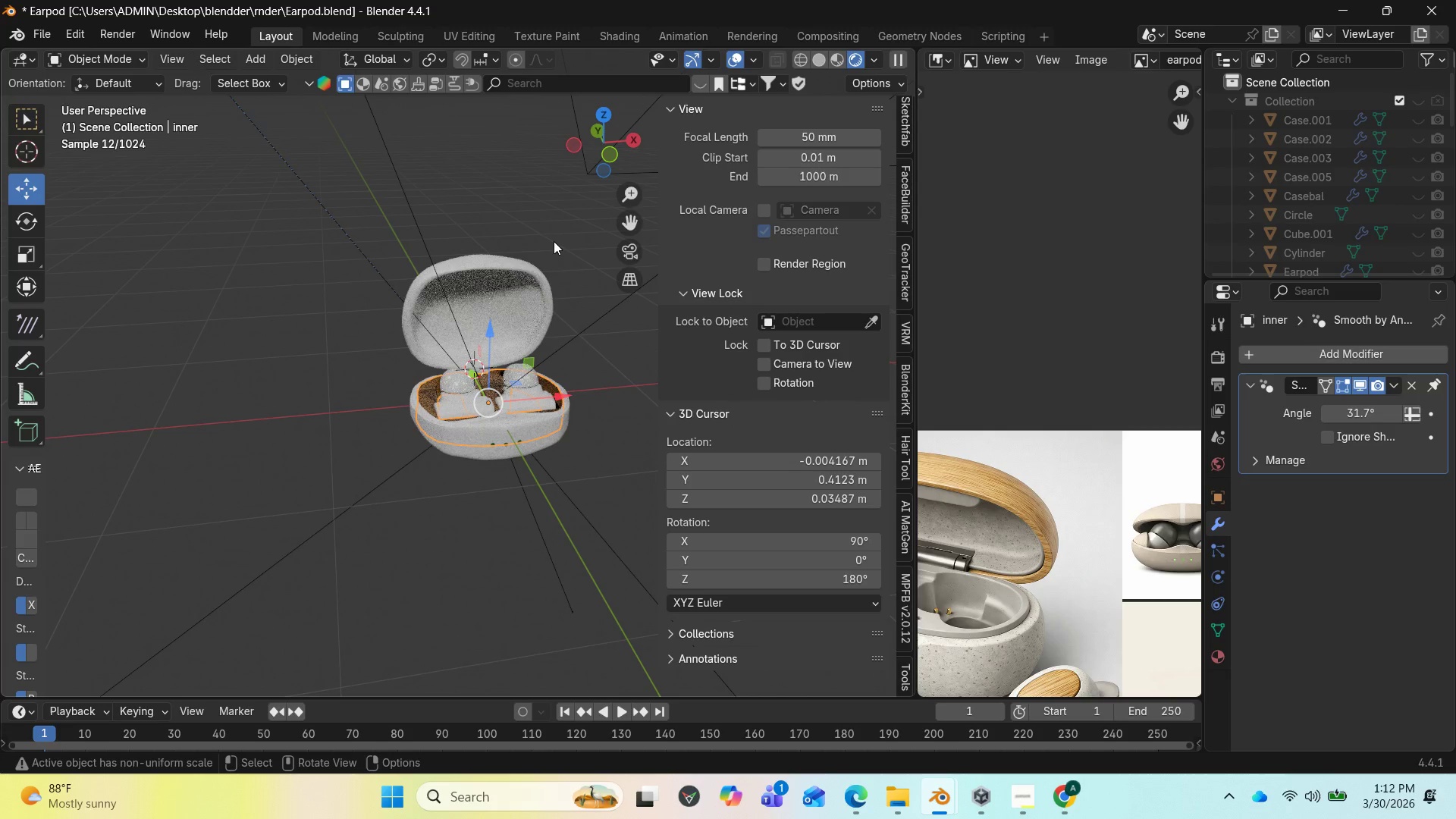 
left_click([535, 254])
 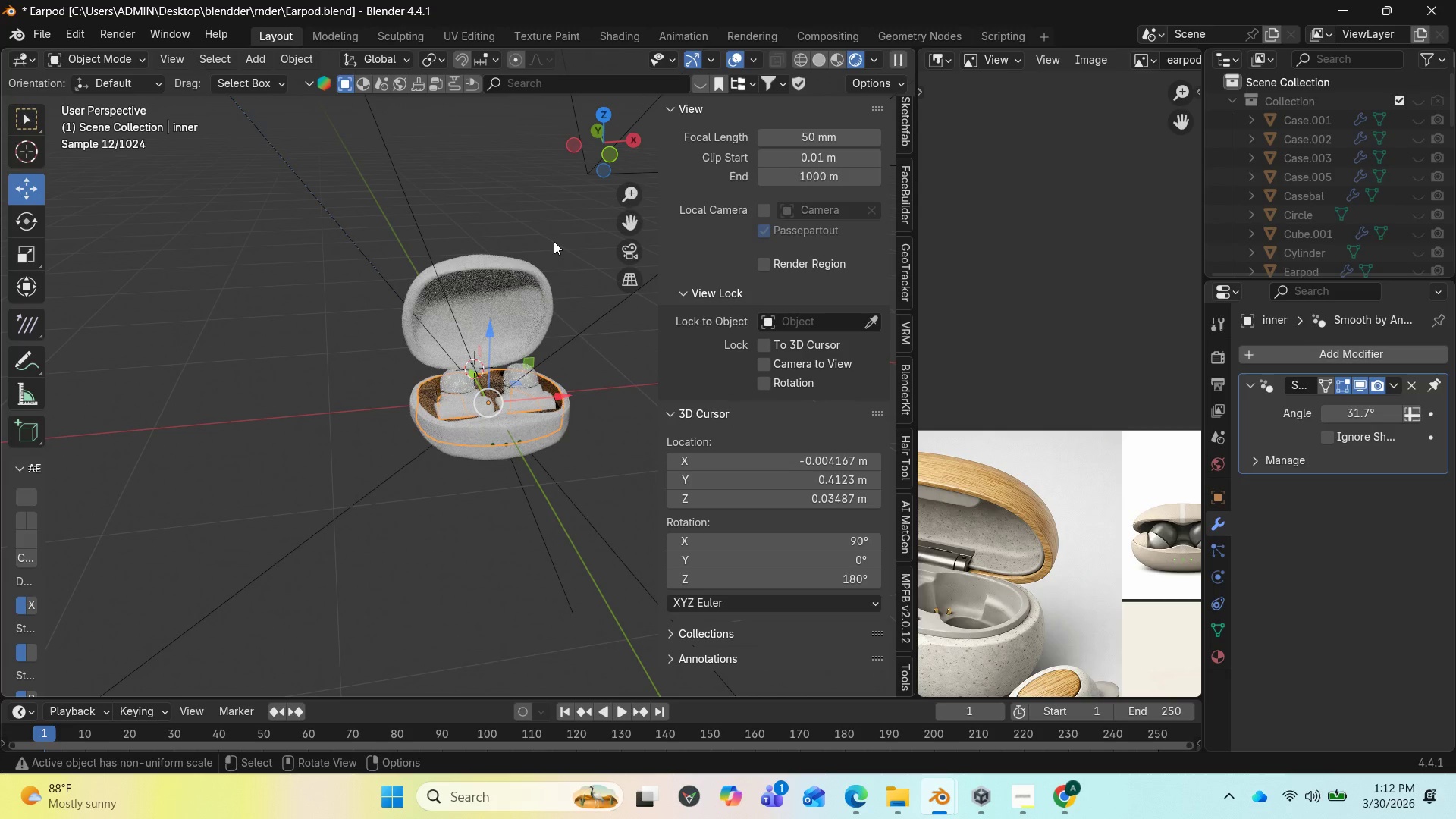 
left_click([529, 265])
 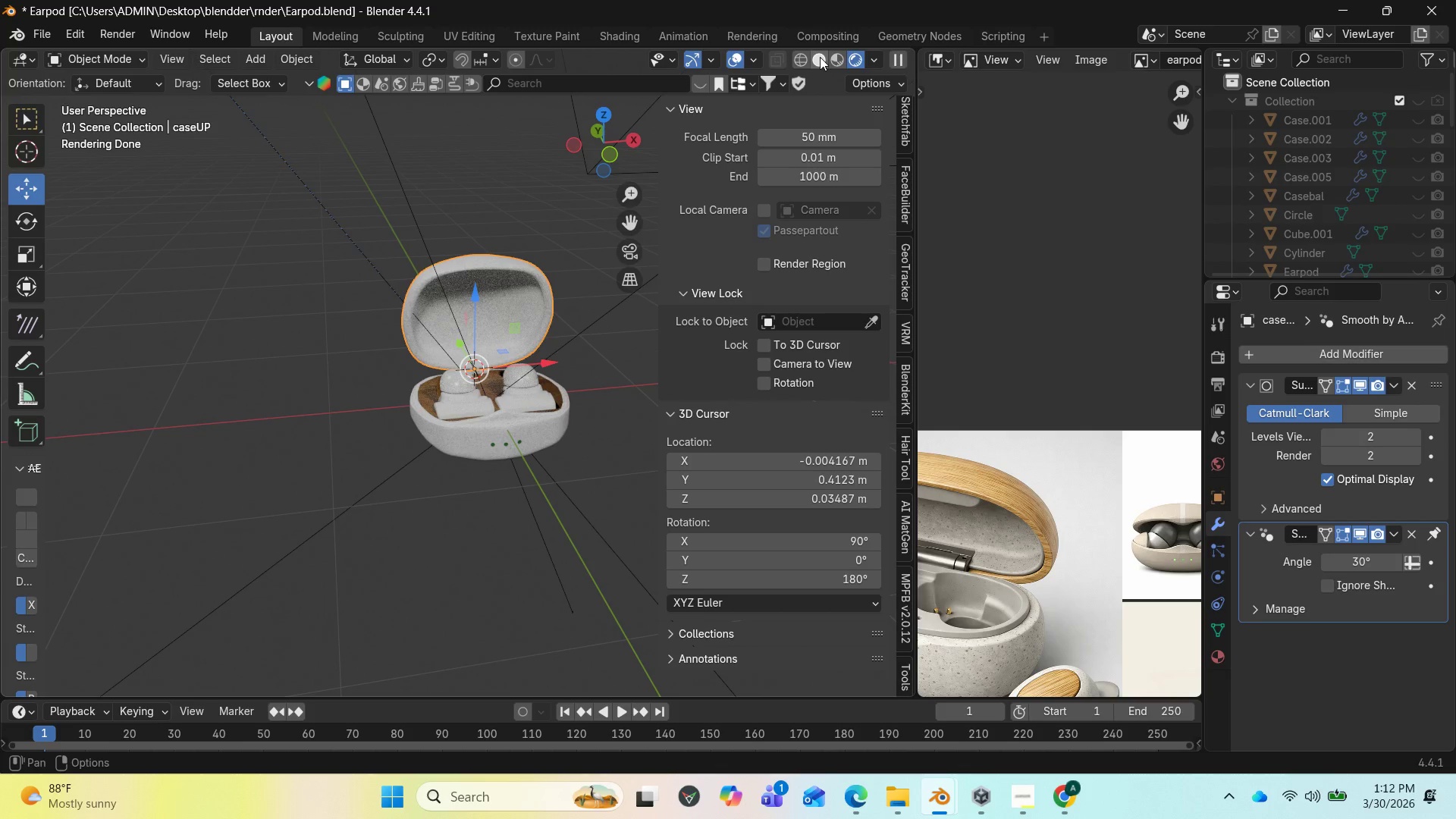 
wait(5.67)
 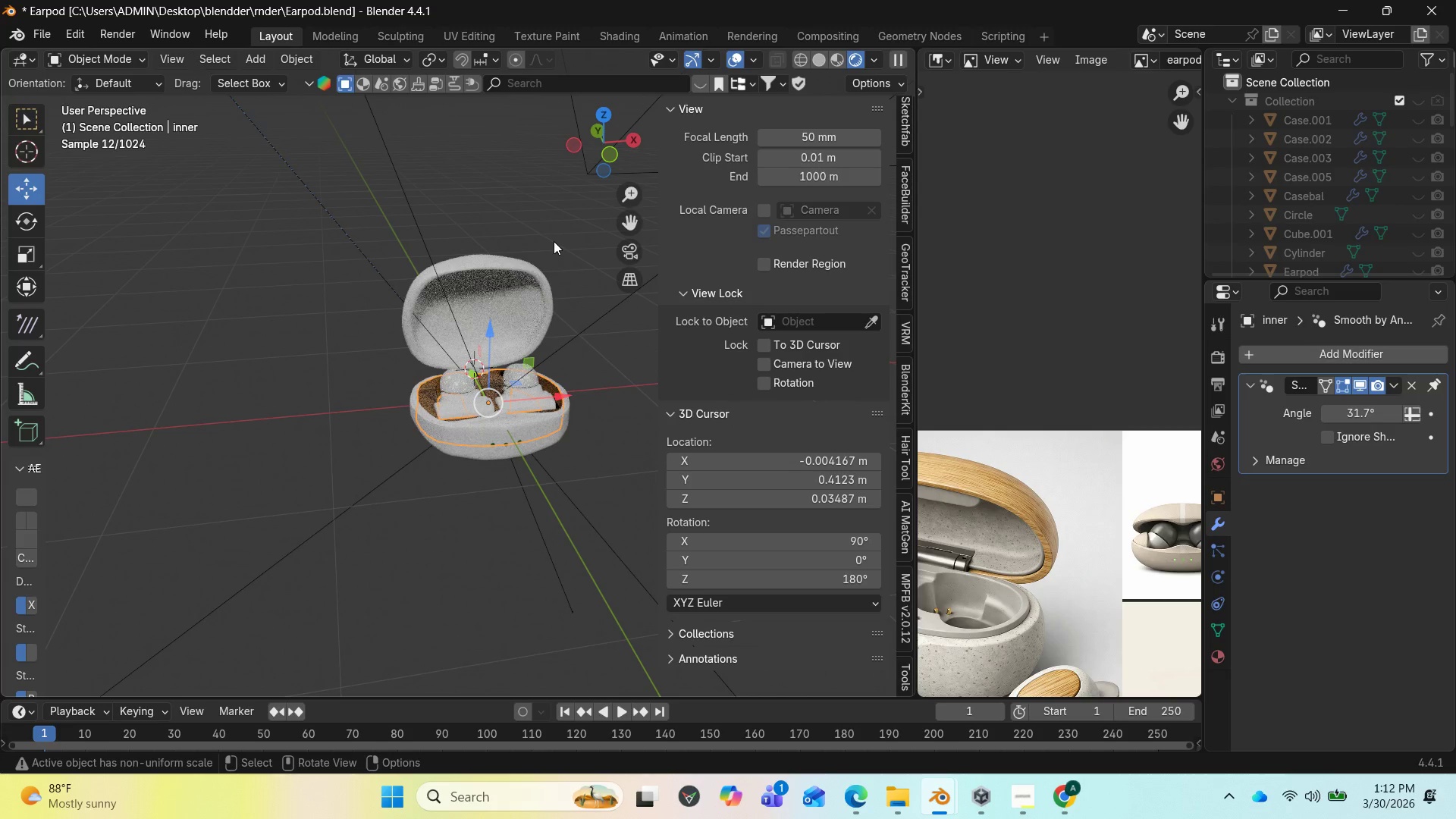 
left_click([839, 59])
 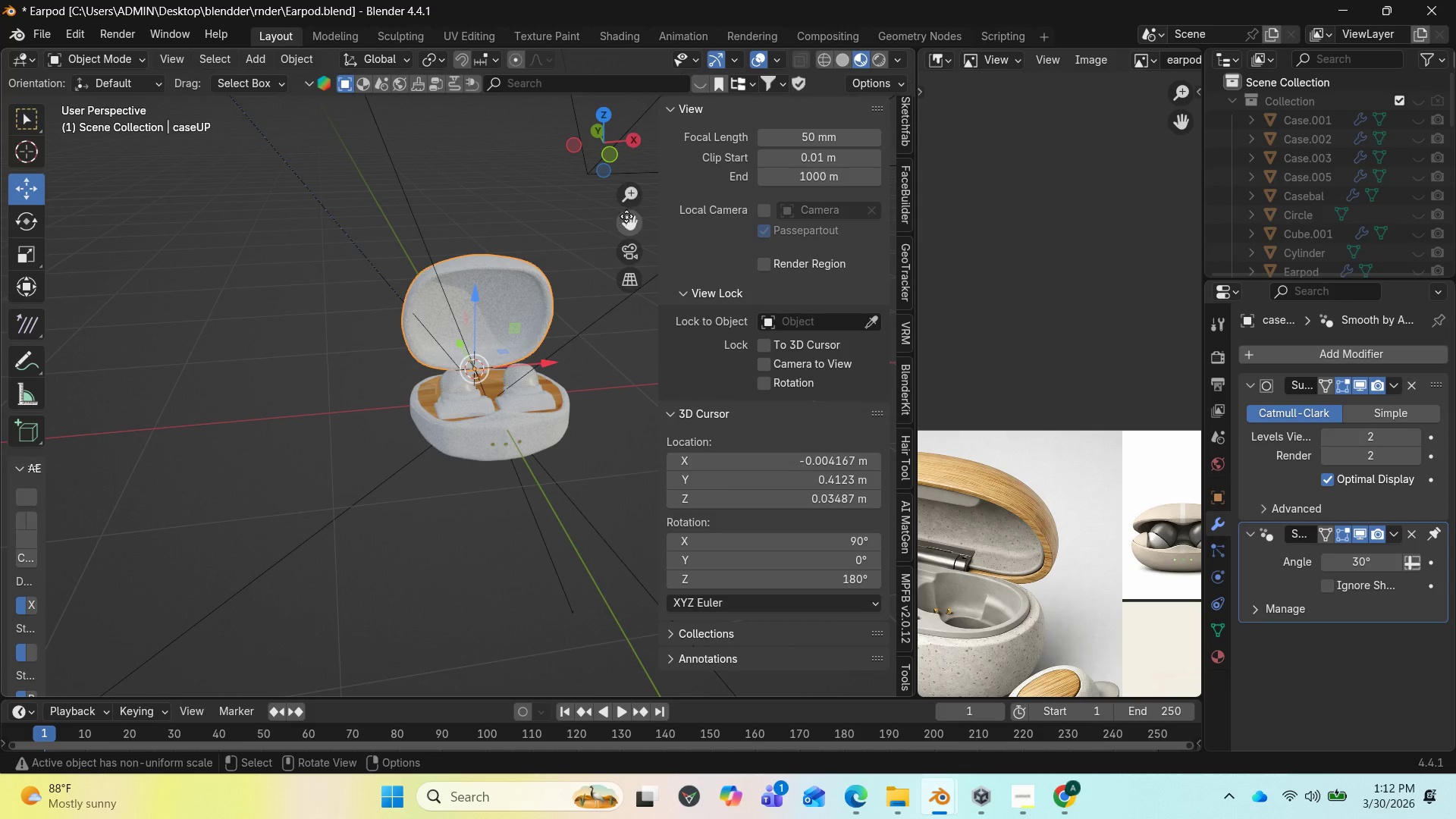 
left_click_drag(start_coordinate=[617, 148], to_coordinate=[366, 132])
 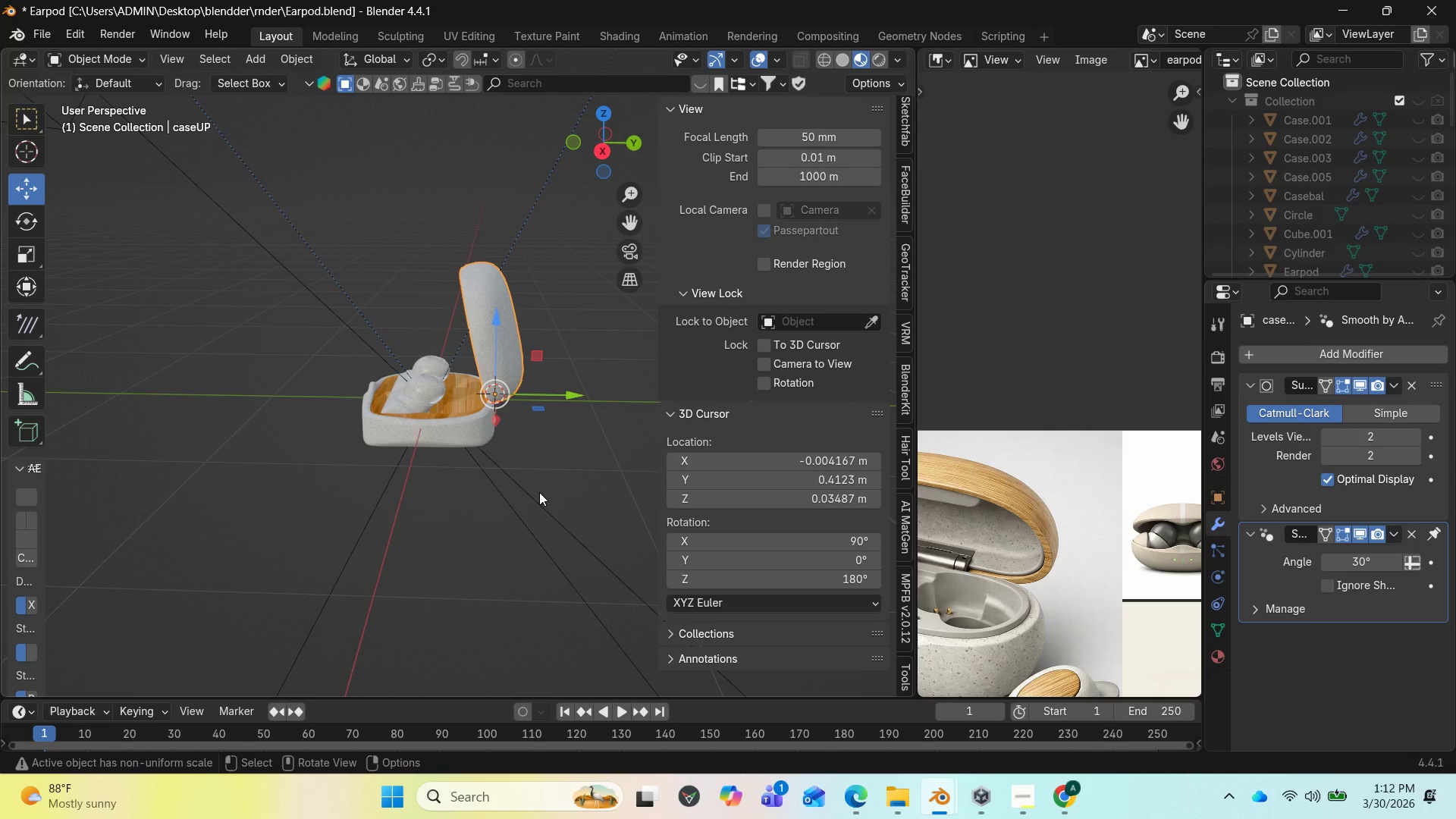 
type(rzx)
 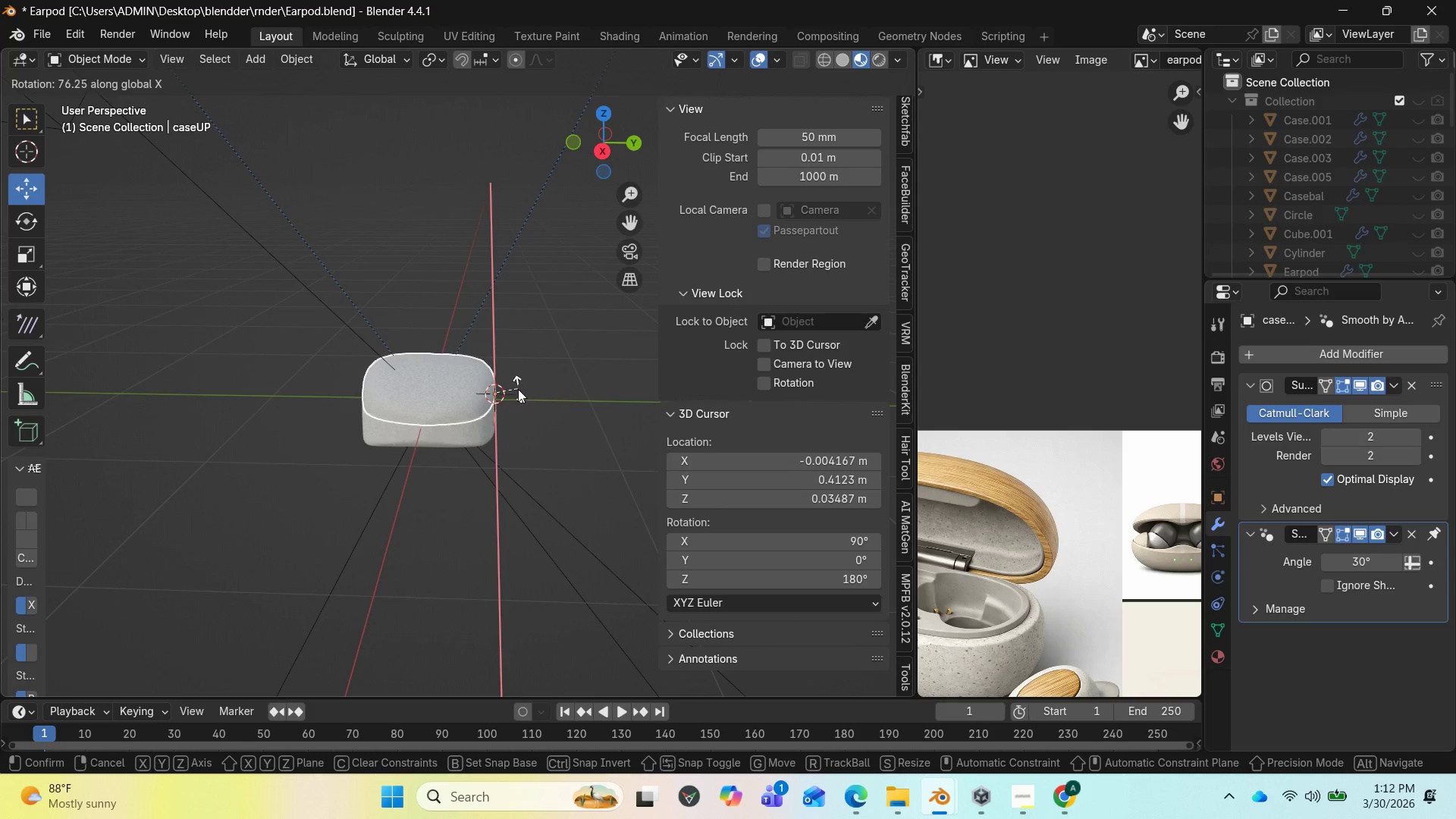 
left_click([518, 389])
 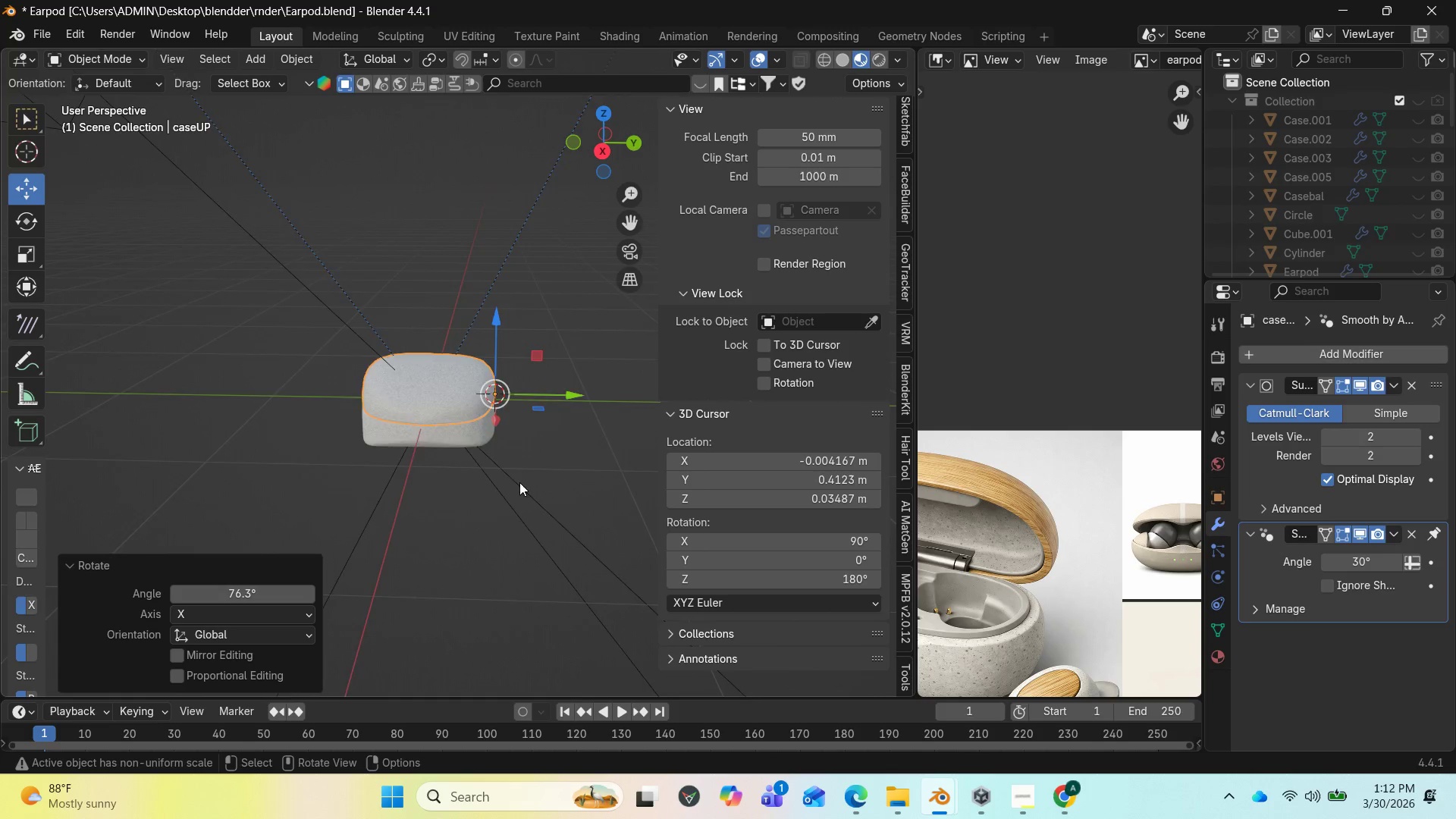 
scroll: coordinate [529, 478], scroll_direction: up, amount: 5.0
 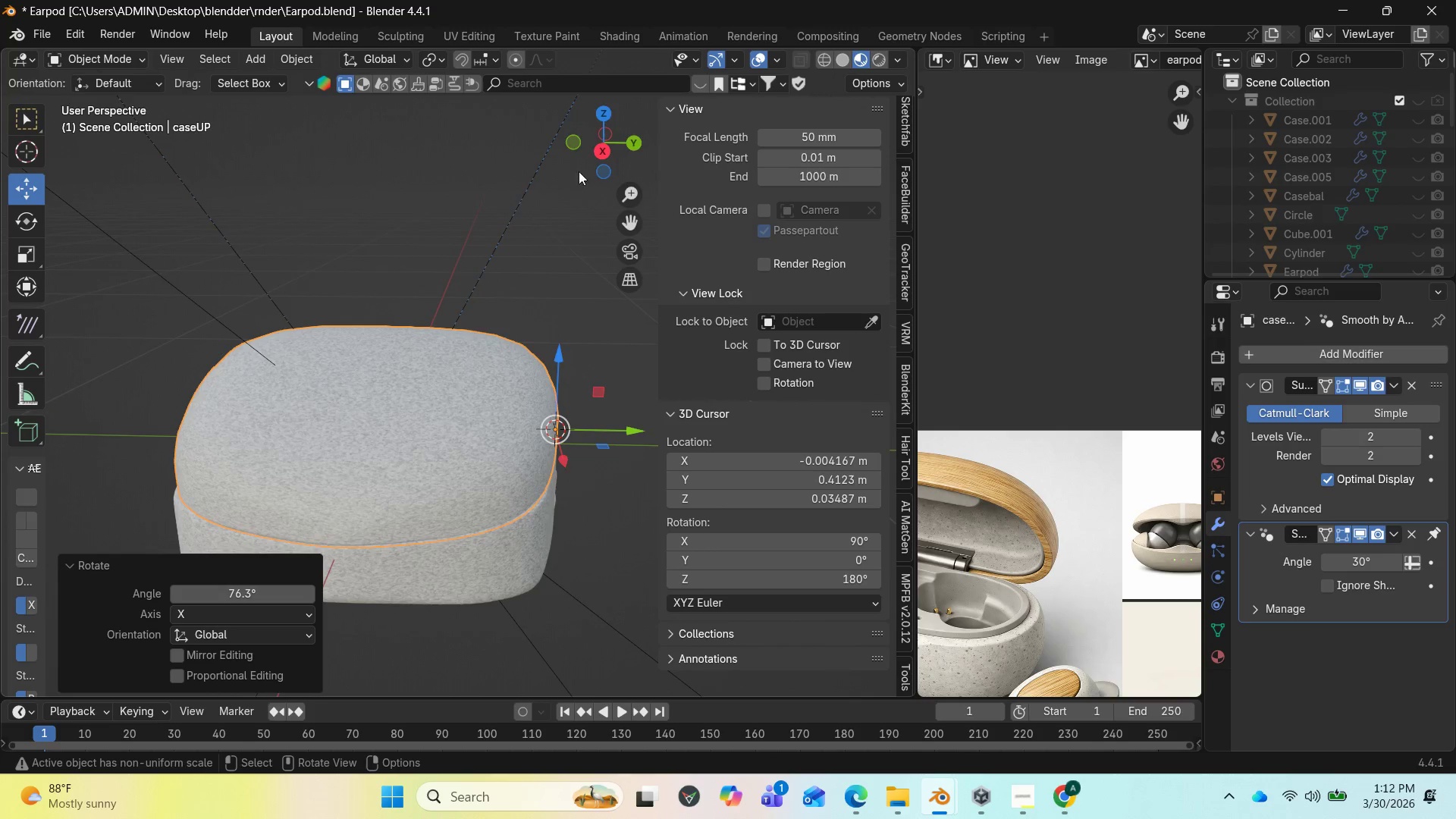 
left_click_drag(start_coordinate=[583, 144], to_coordinate=[736, 118])
 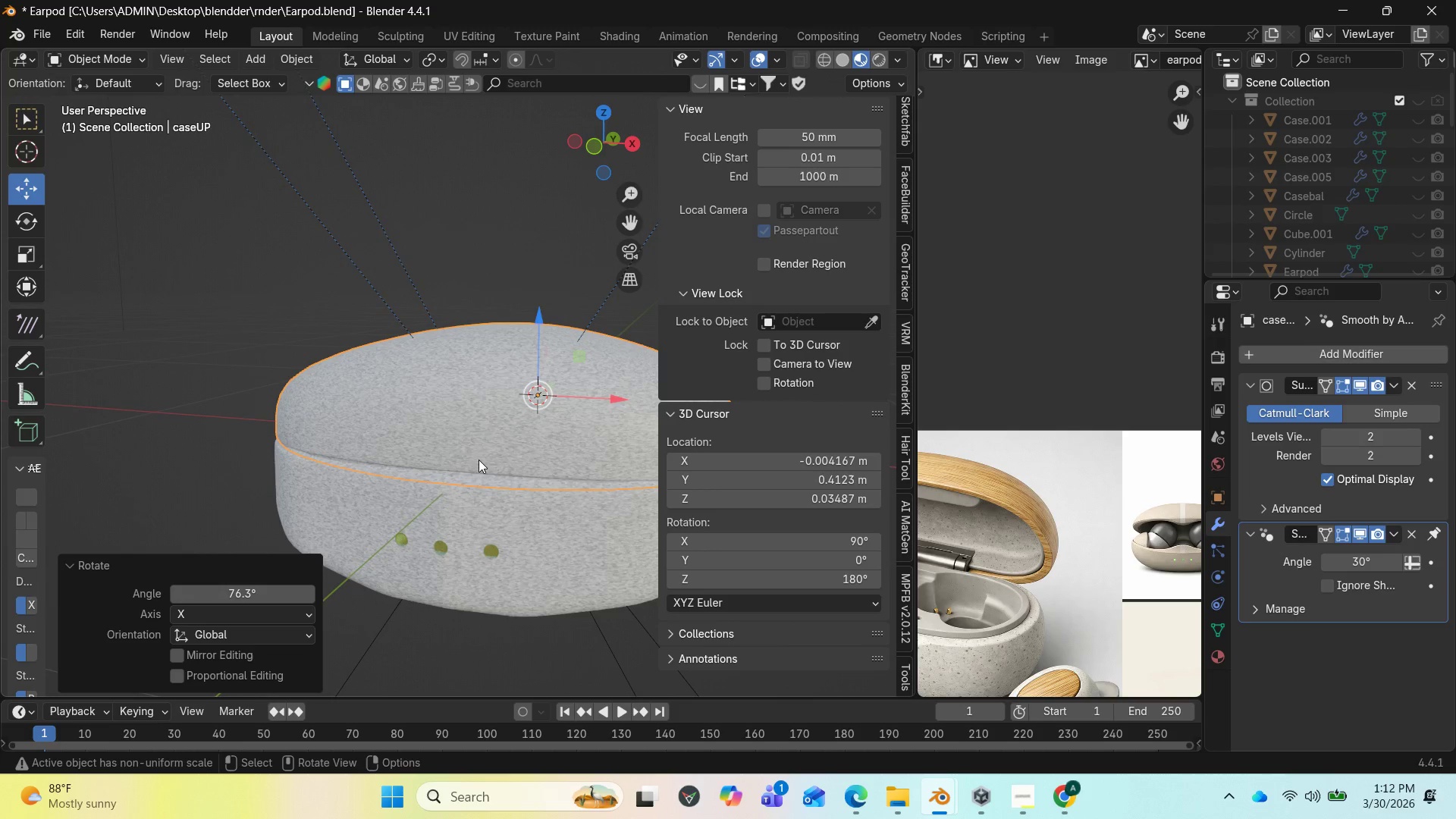 
key(Insert)
 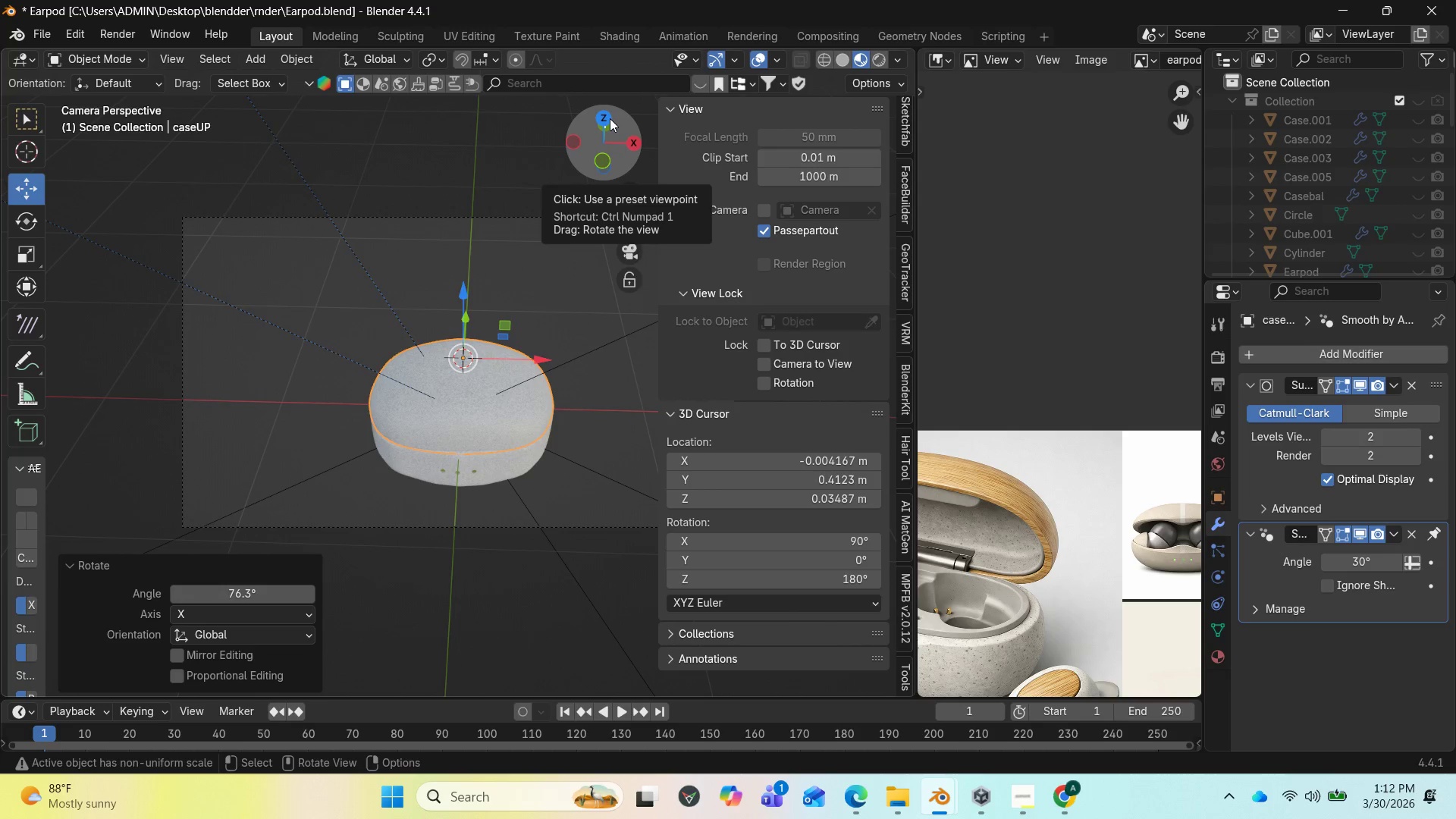 
left_click_drag(start_coordinate=[610, 118], to_coordinate=[605, 151])
 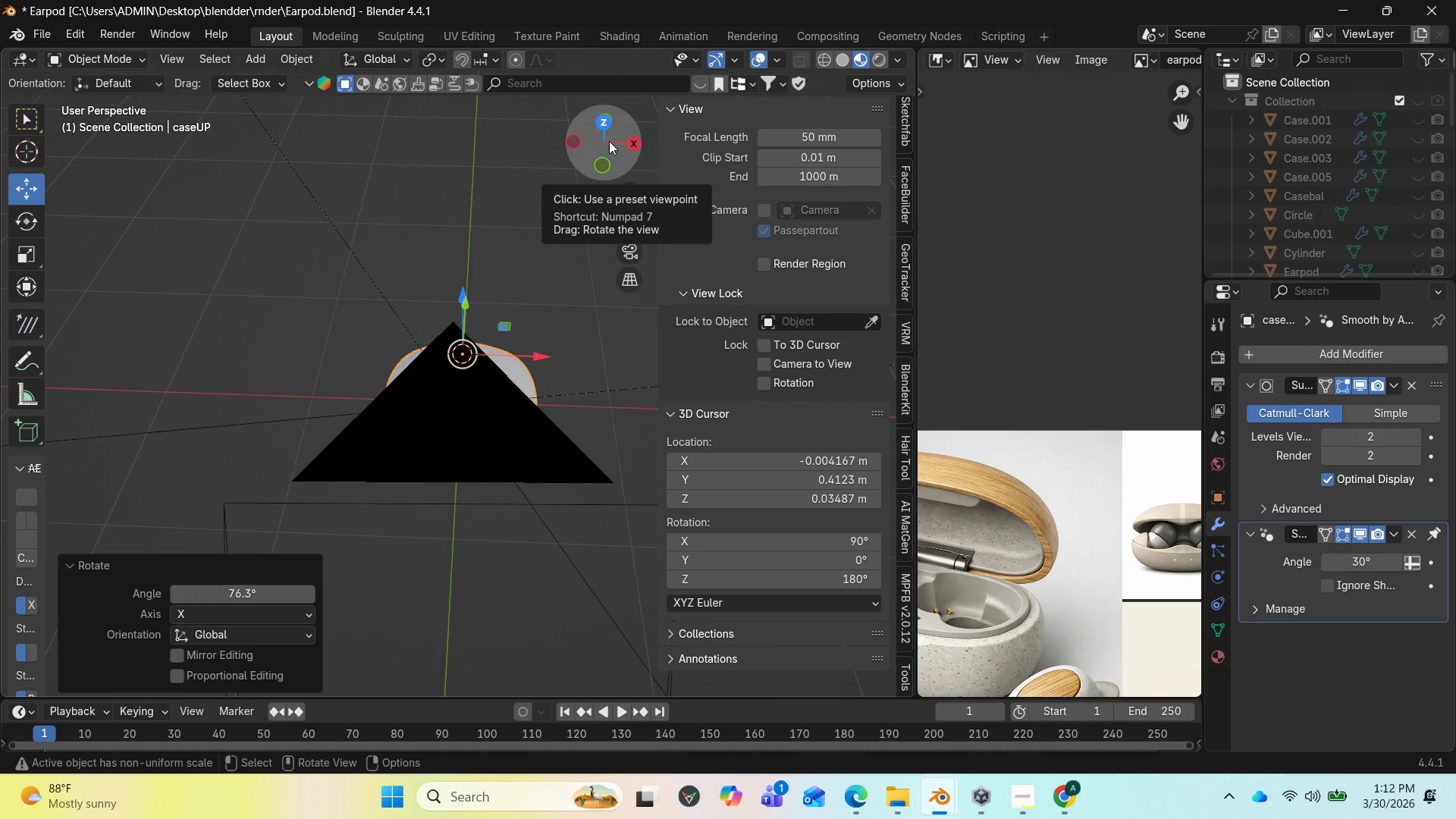 
key(Insert)
 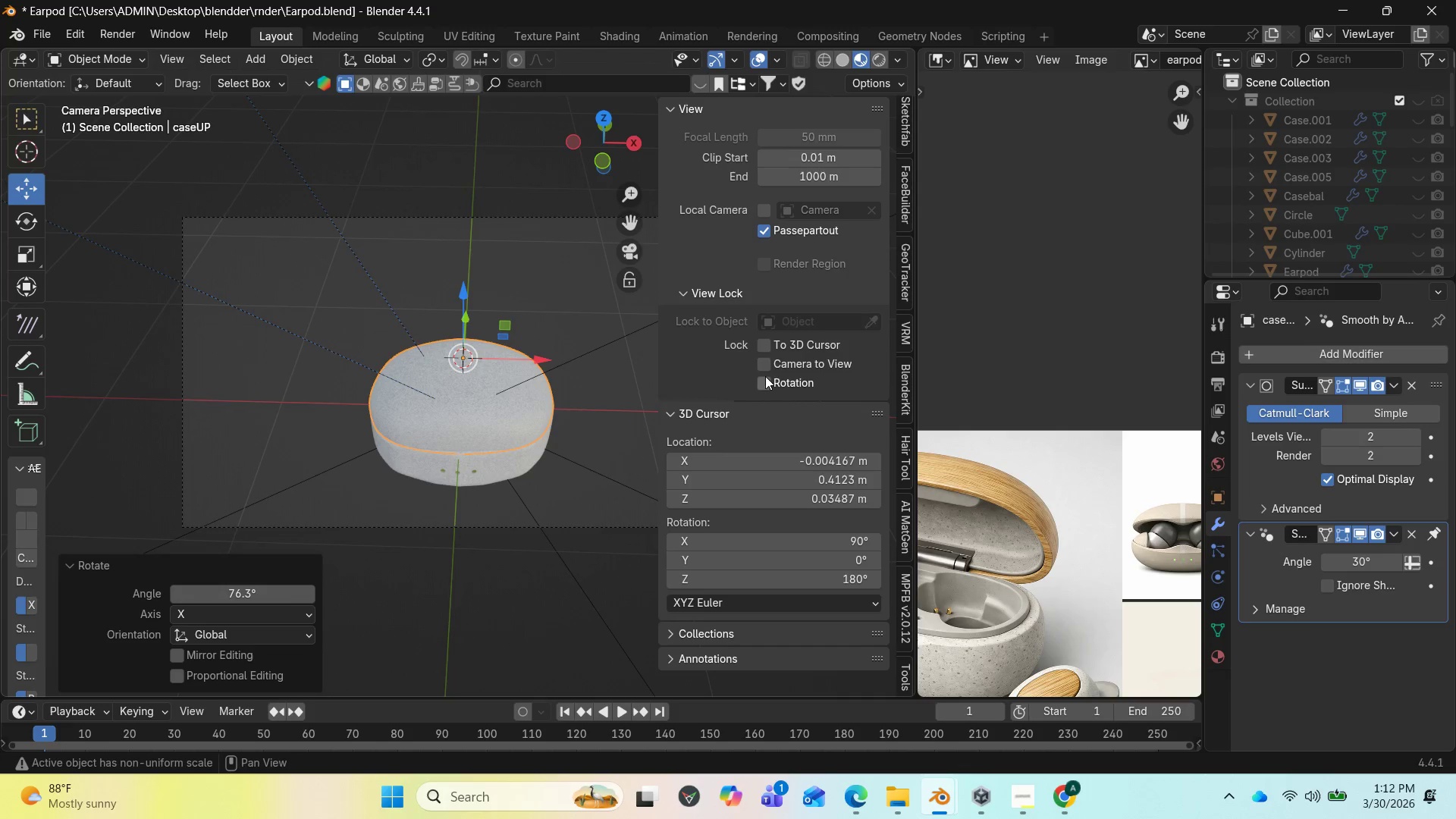 
left_click([770, 366])
 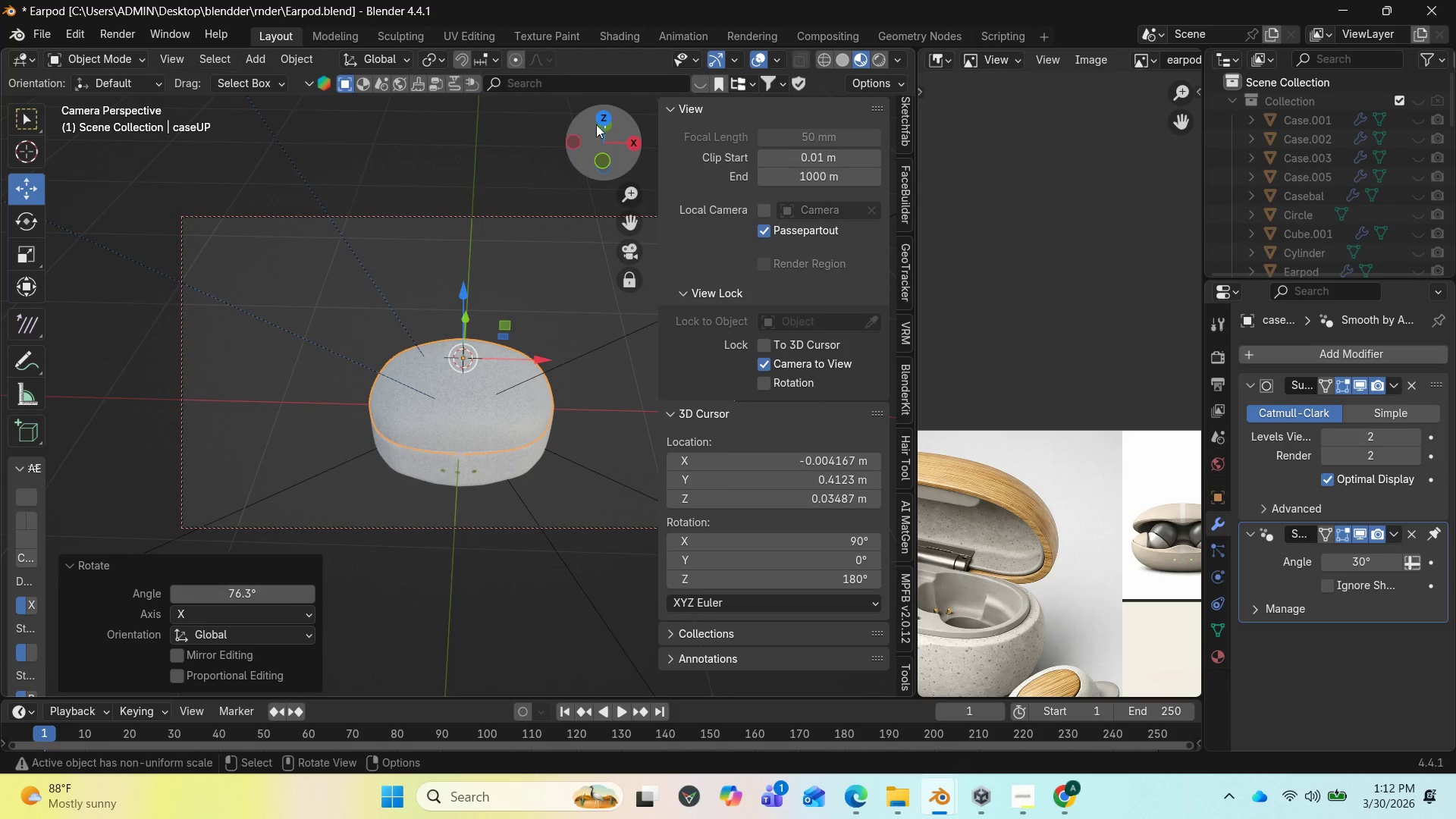 
left_click_drag(start_coordinate=[605, 118], to_coordinate=[620, 240])
 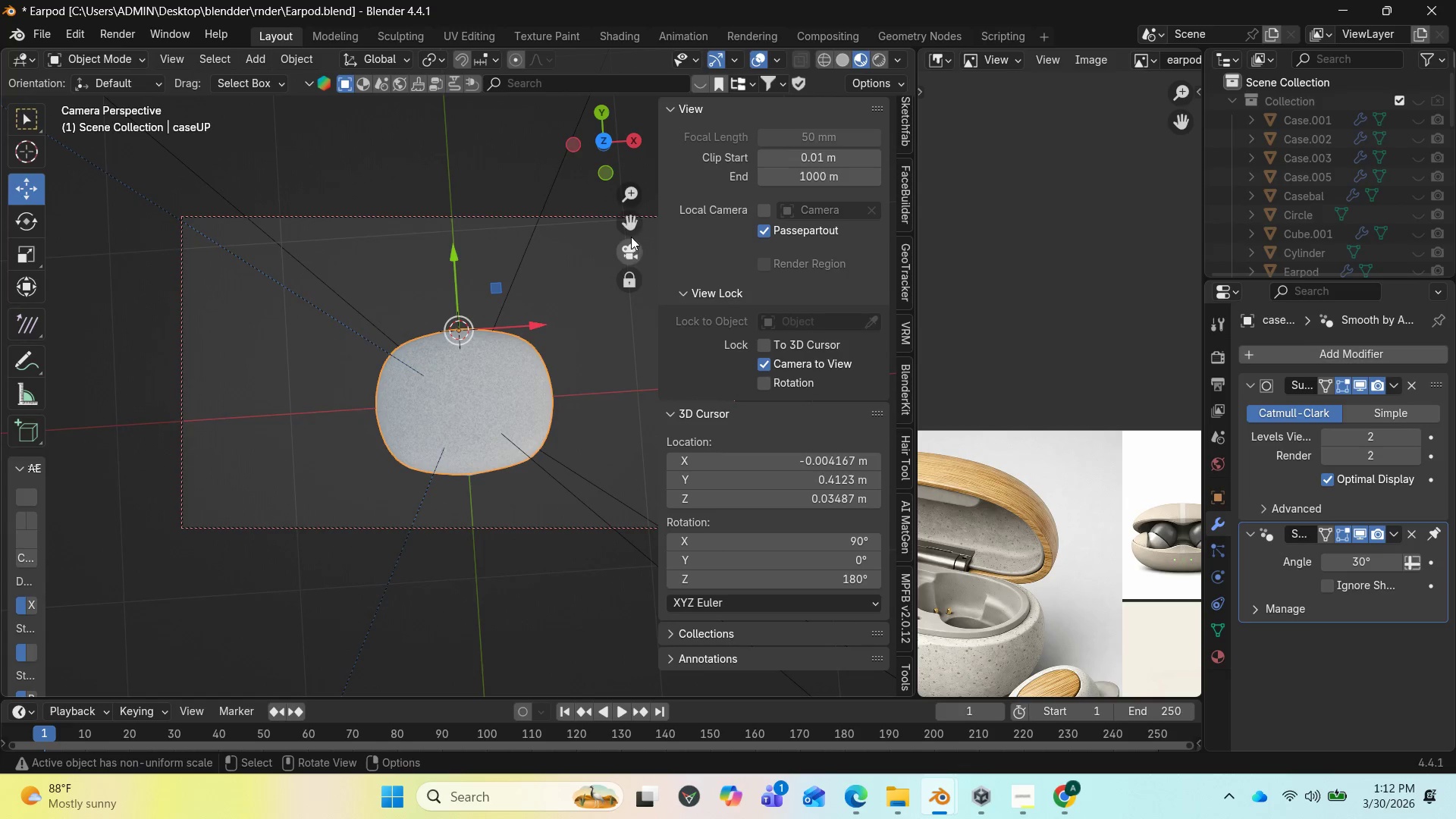 
left_click_drag(start_coordinate=[634, 217], to_coordinate=[633, 192])
 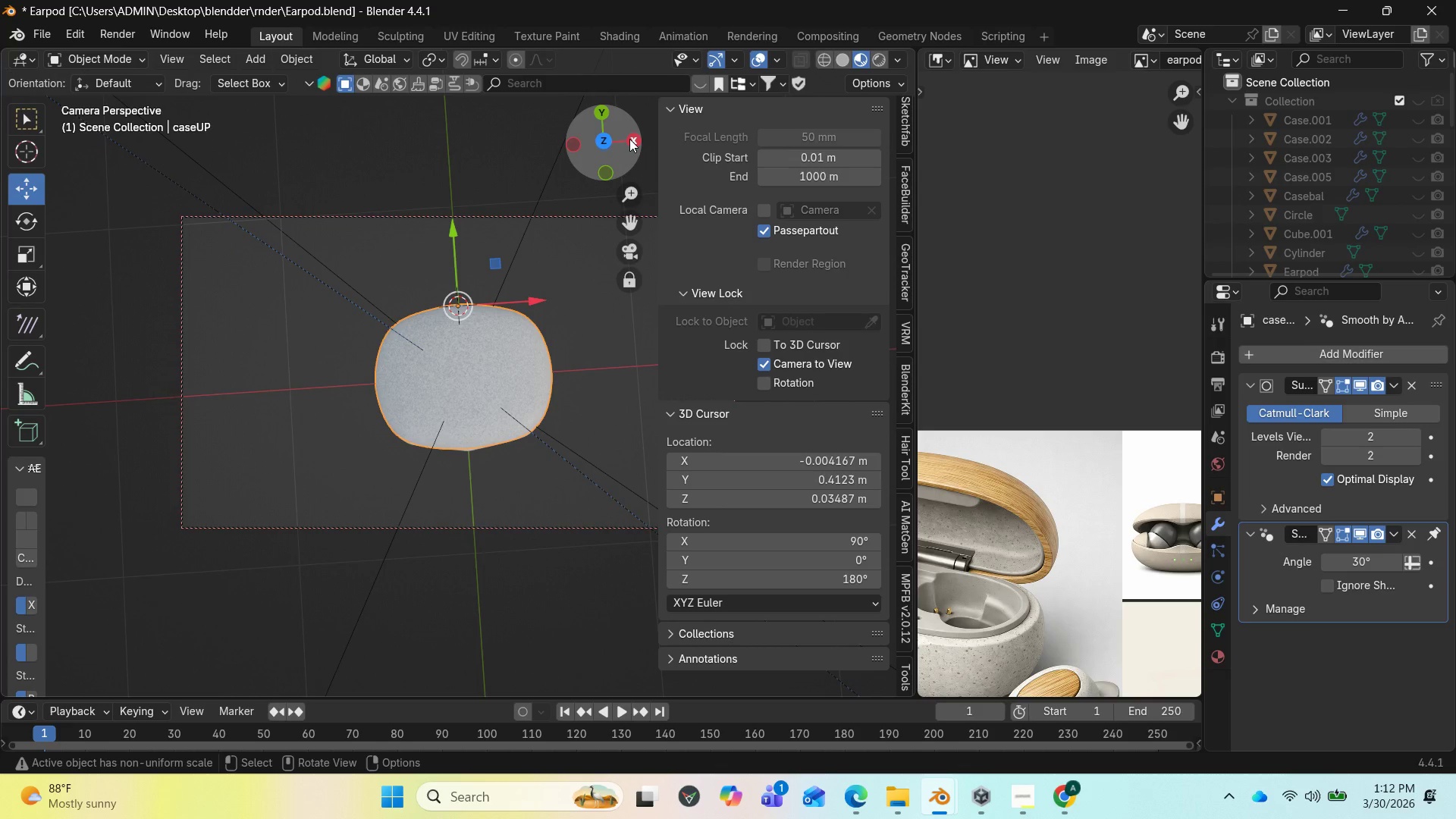 
left_click_drag(start_coordinate=[629, 139], to_coordinate=[613, 162])
 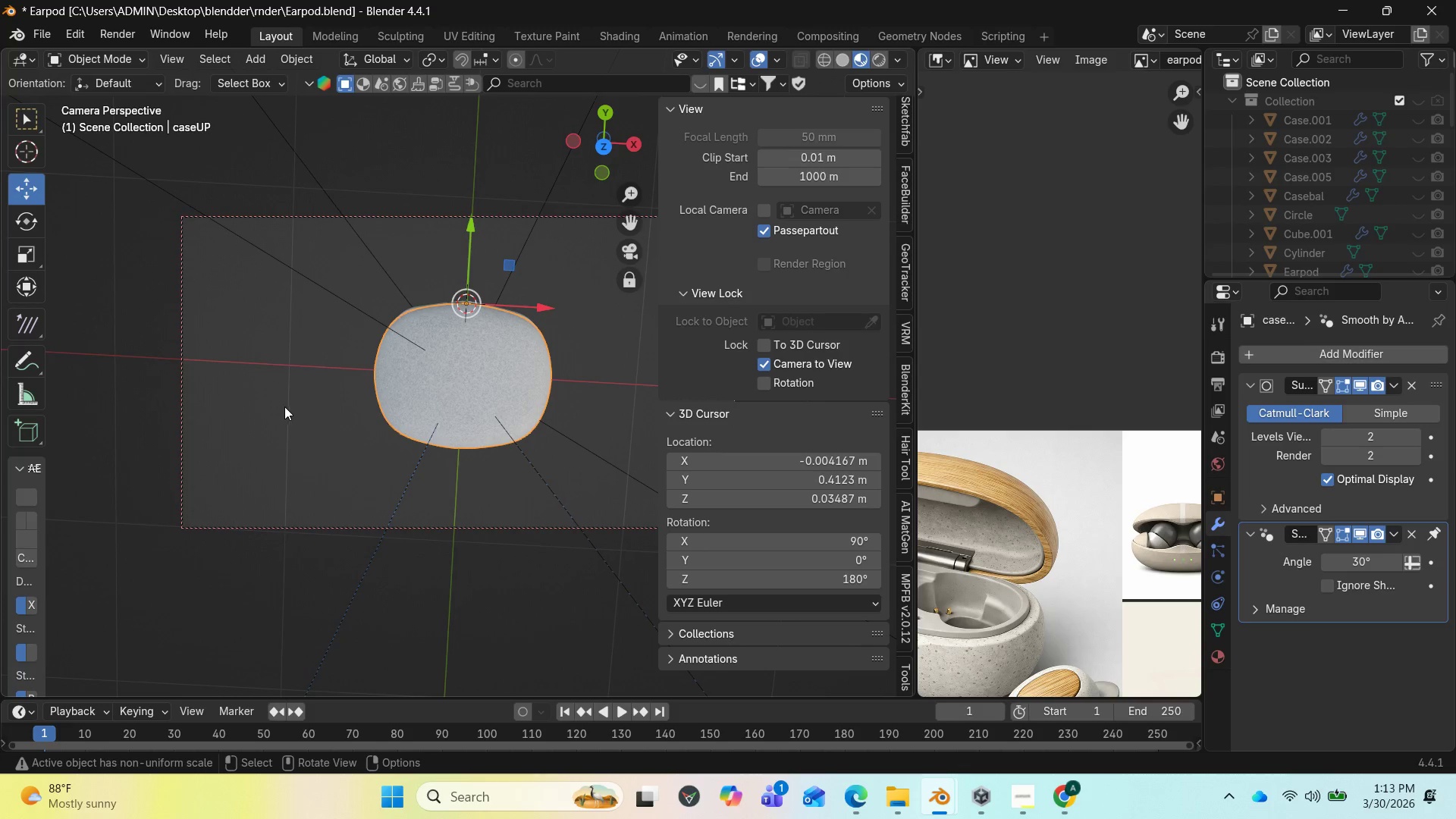 
key(PageUp)
 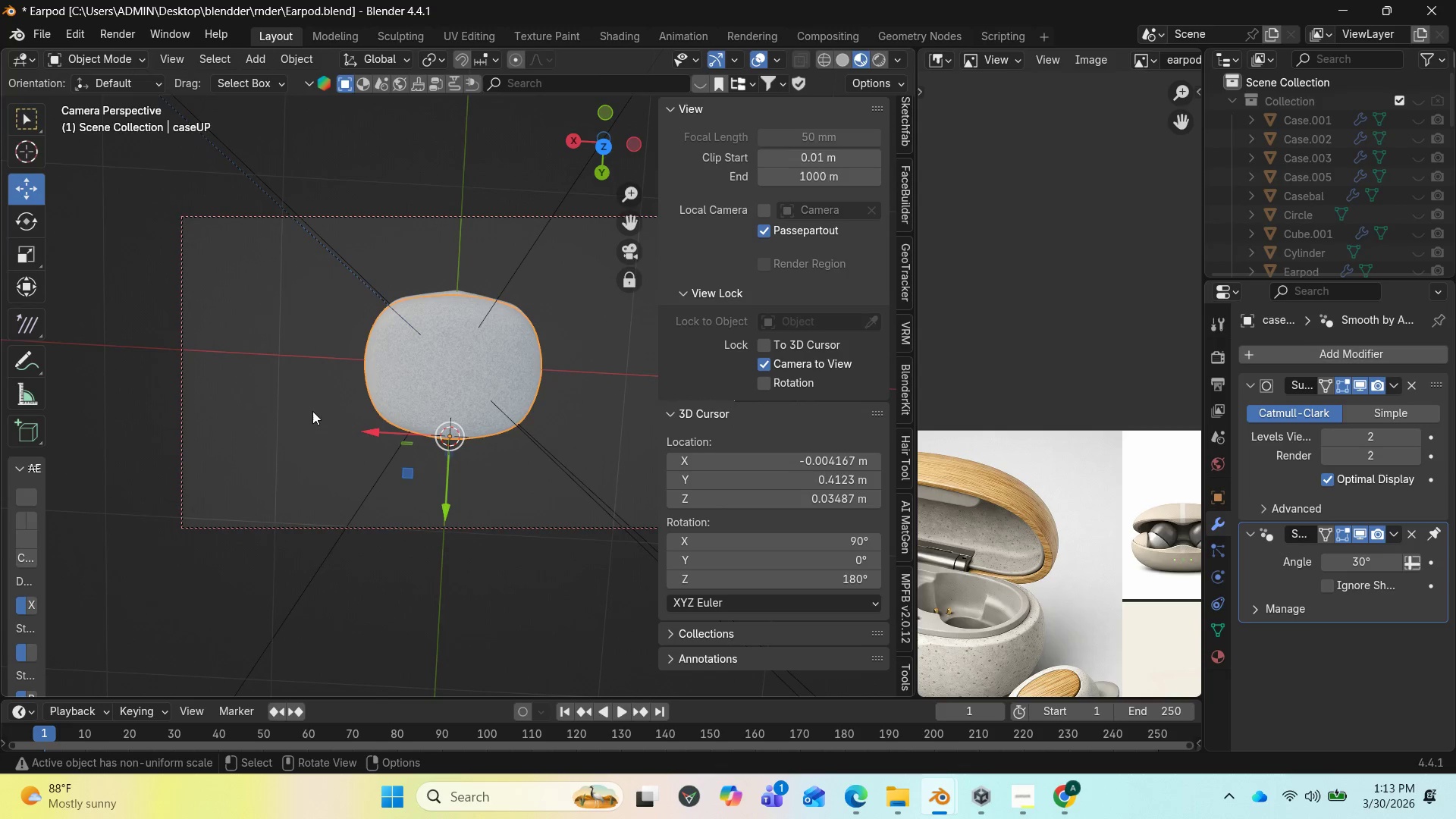 
left_click([767, 367])
 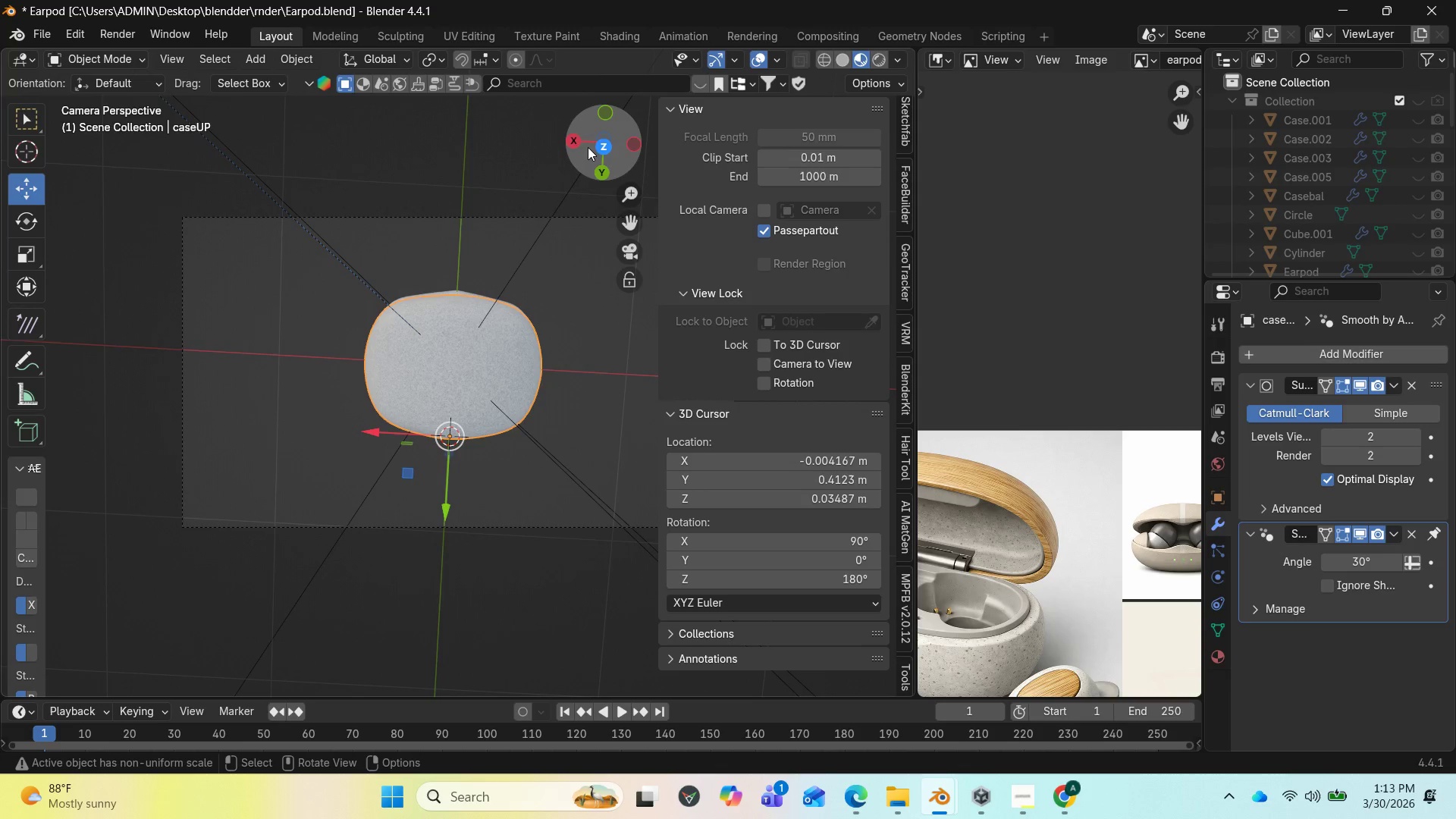 
left_click_drag(start_coordinate=[582, 142], to_coordinate=[593, 81])
 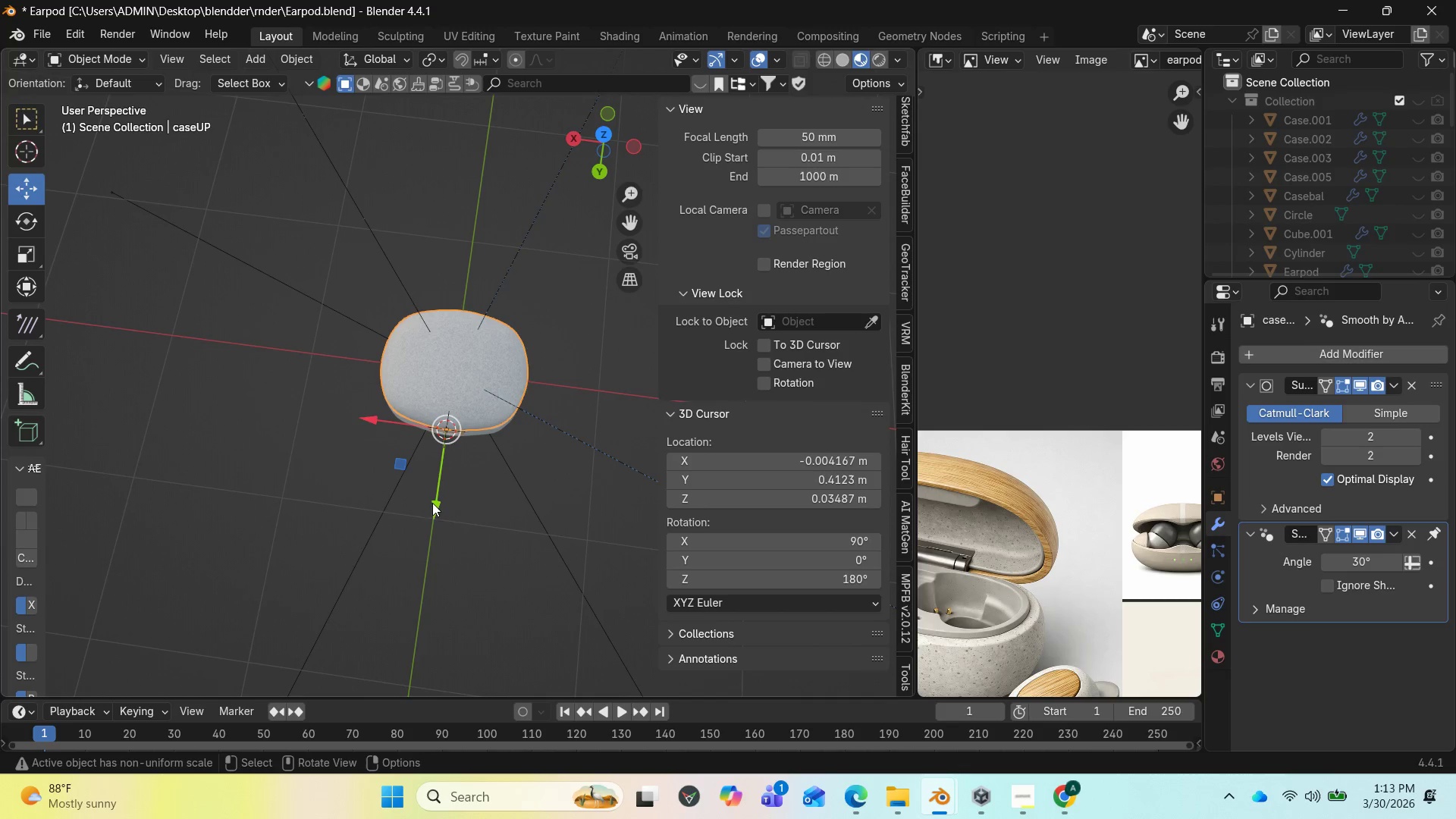 
key(End)
 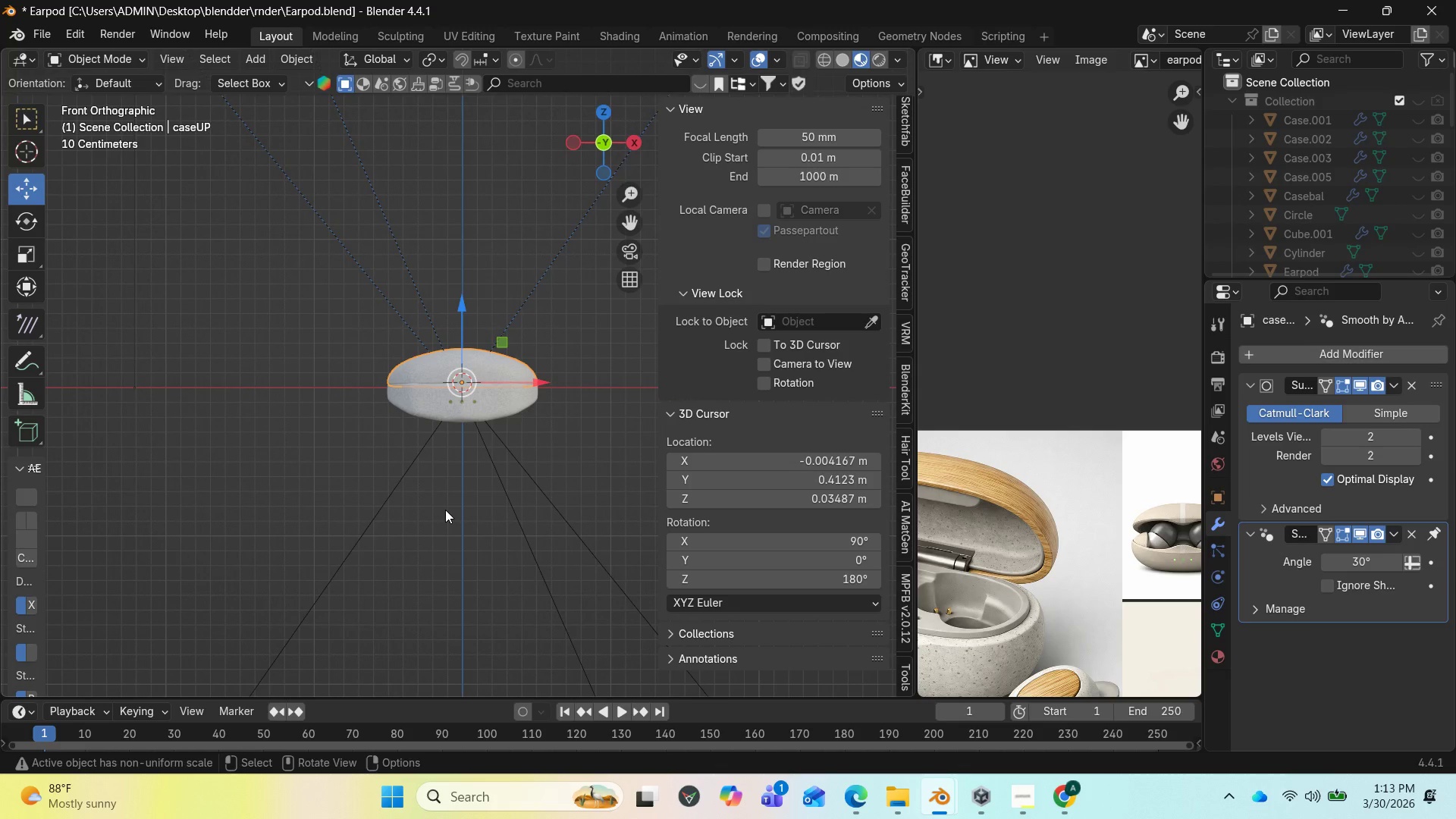 
key(PageUp)
 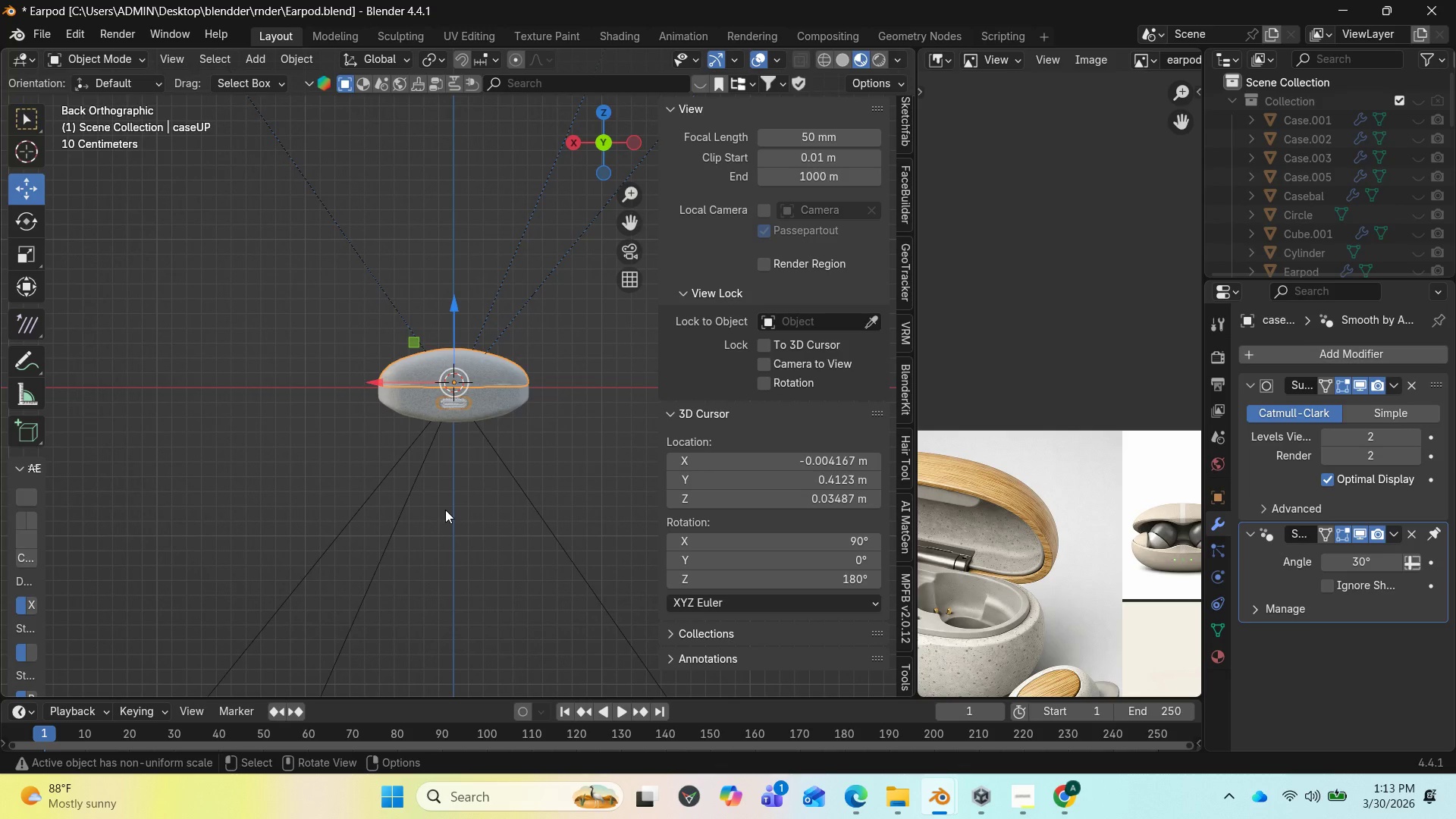 
key(Home)
 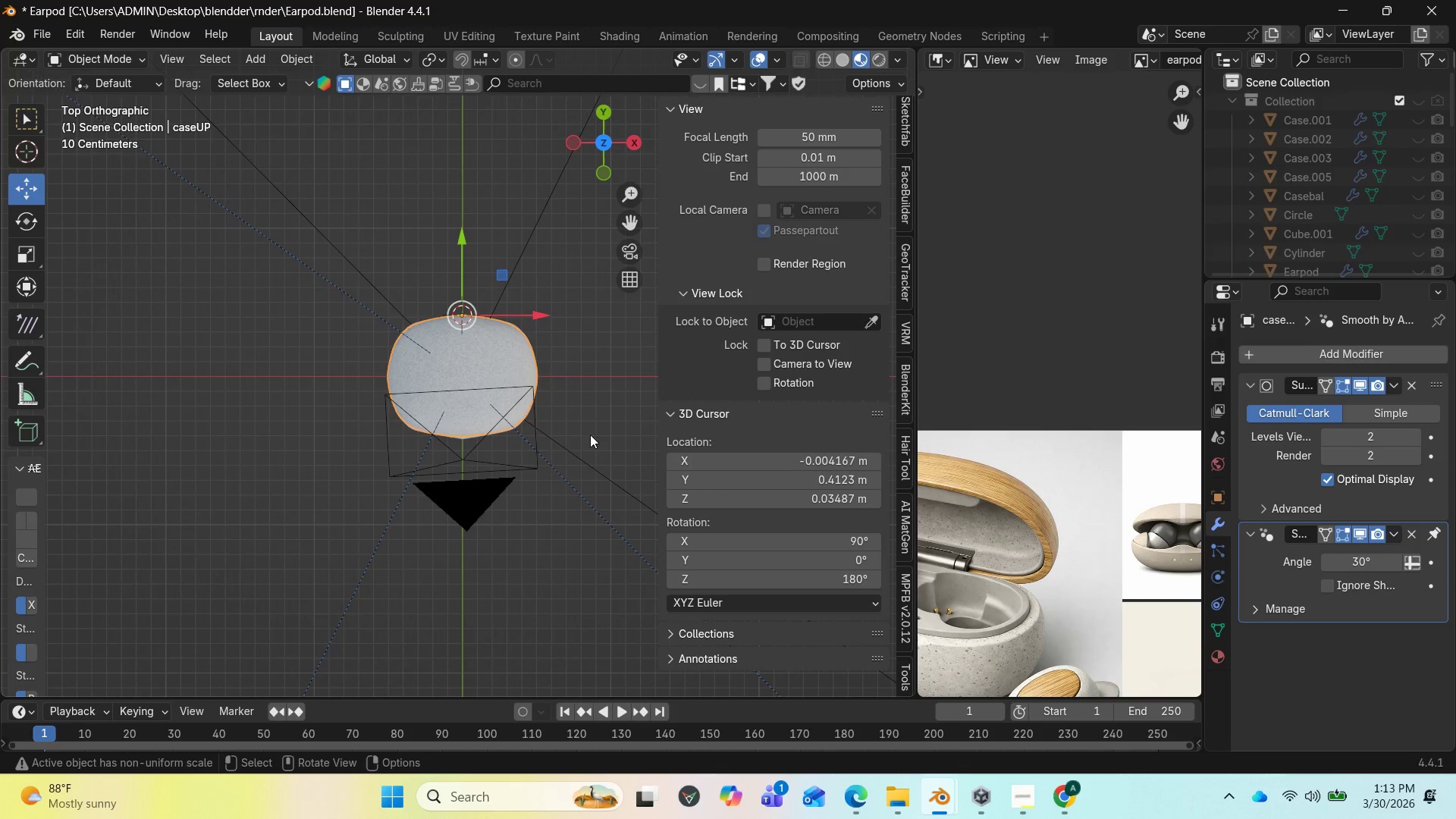 
key(Insert)
 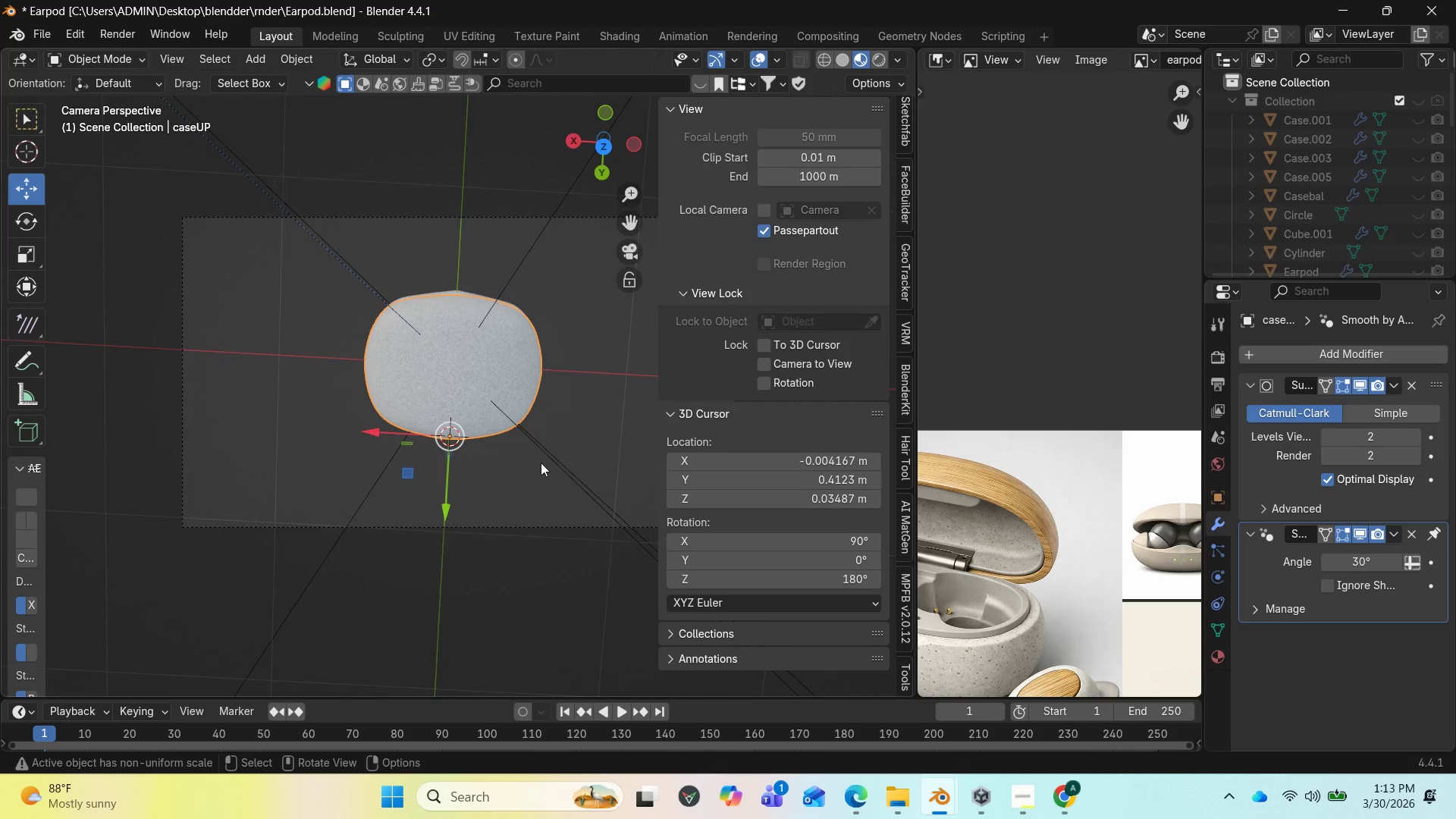 
key(Home)
 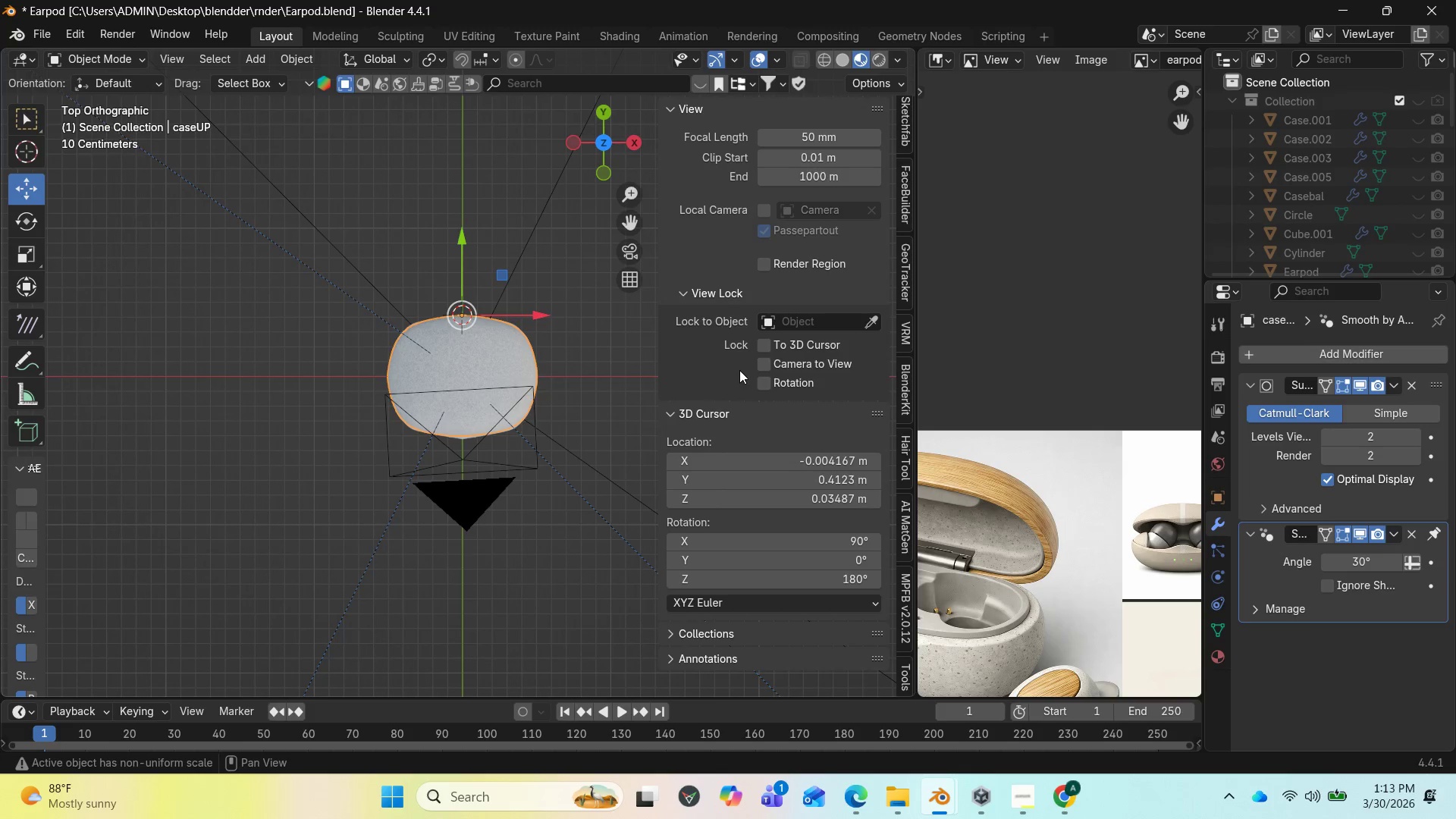 
key(Insert)
 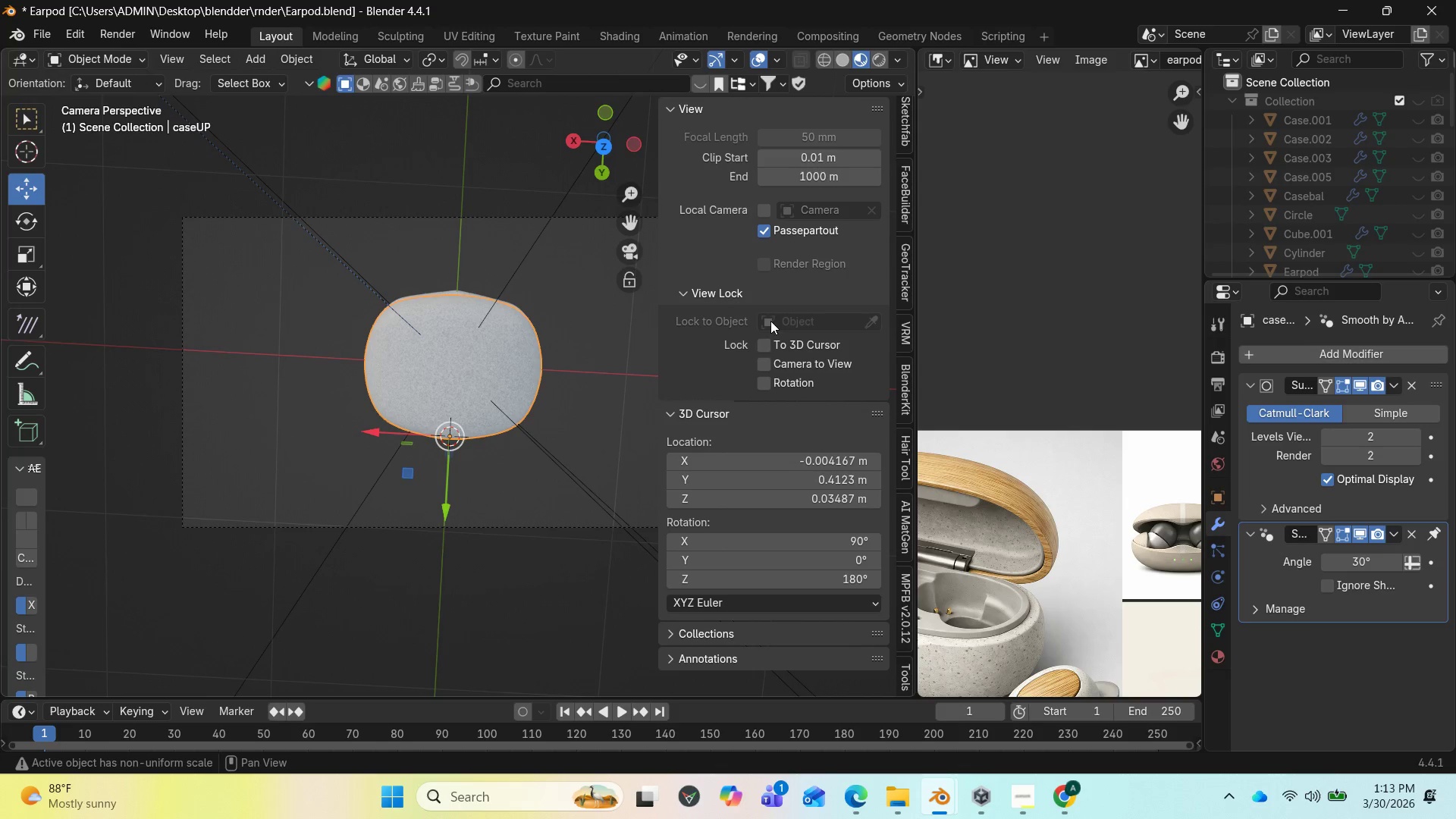 
left_click([765, 359])
 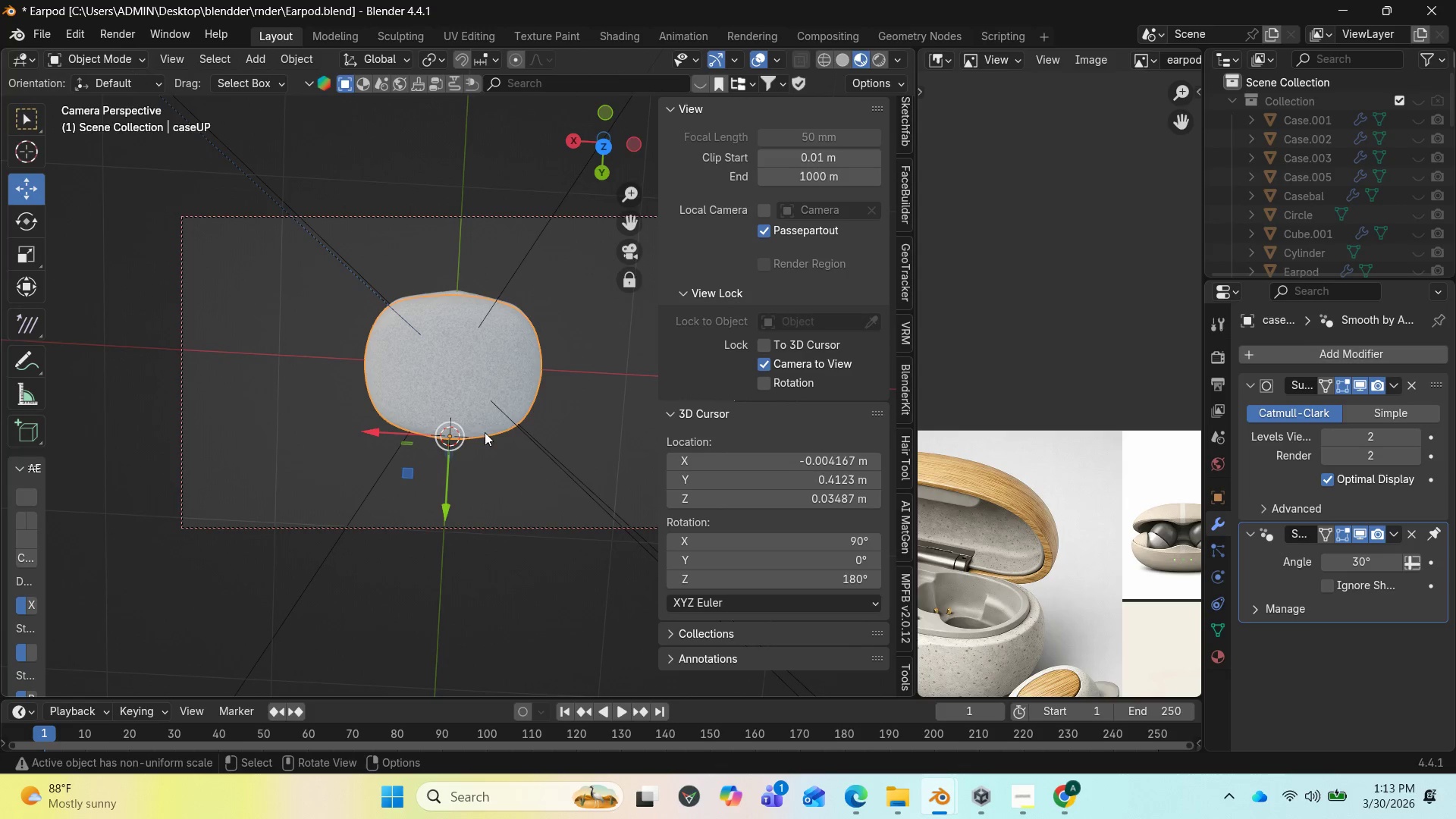 
key(Home)
 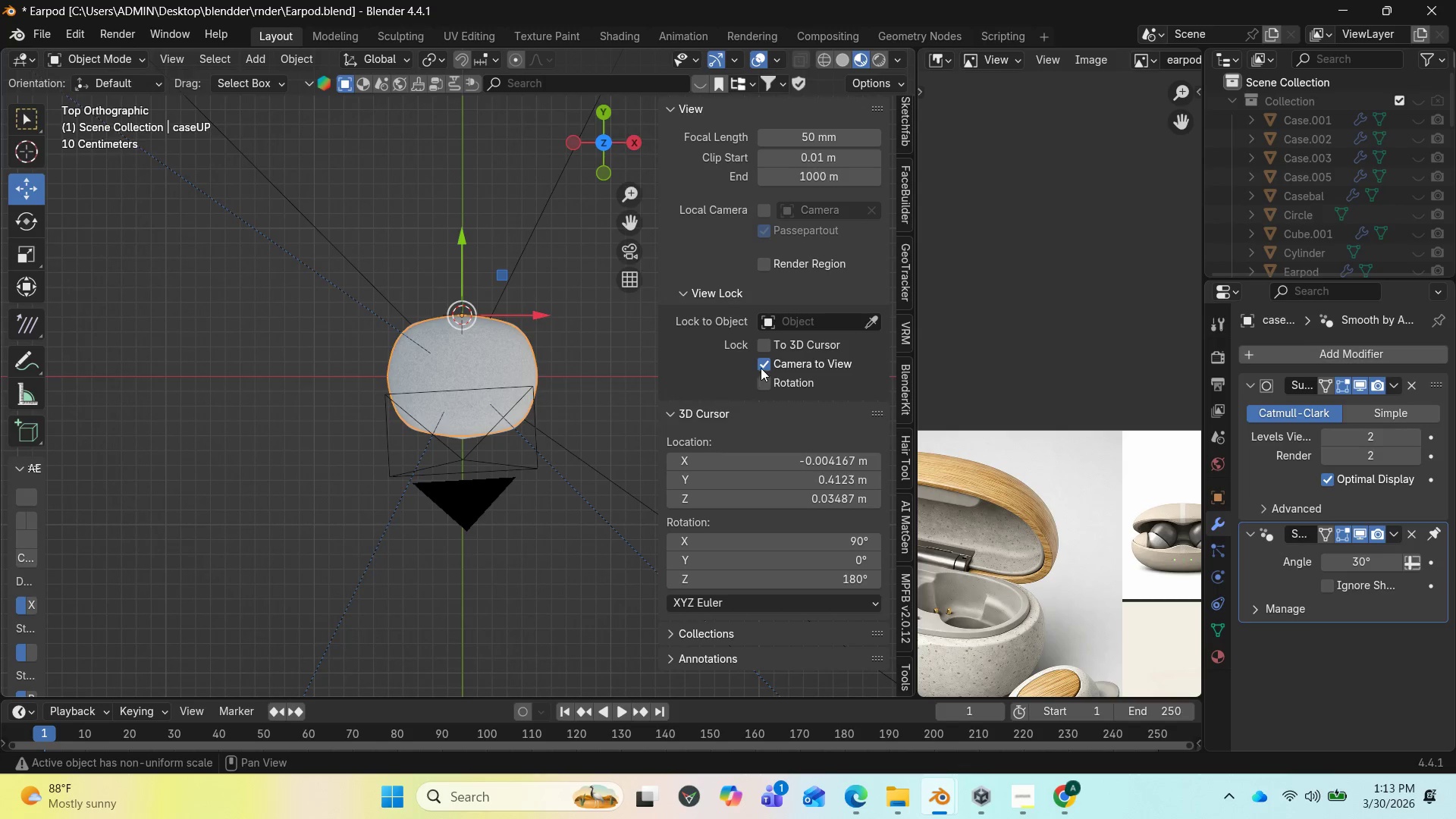 
double_click([762, 366])
 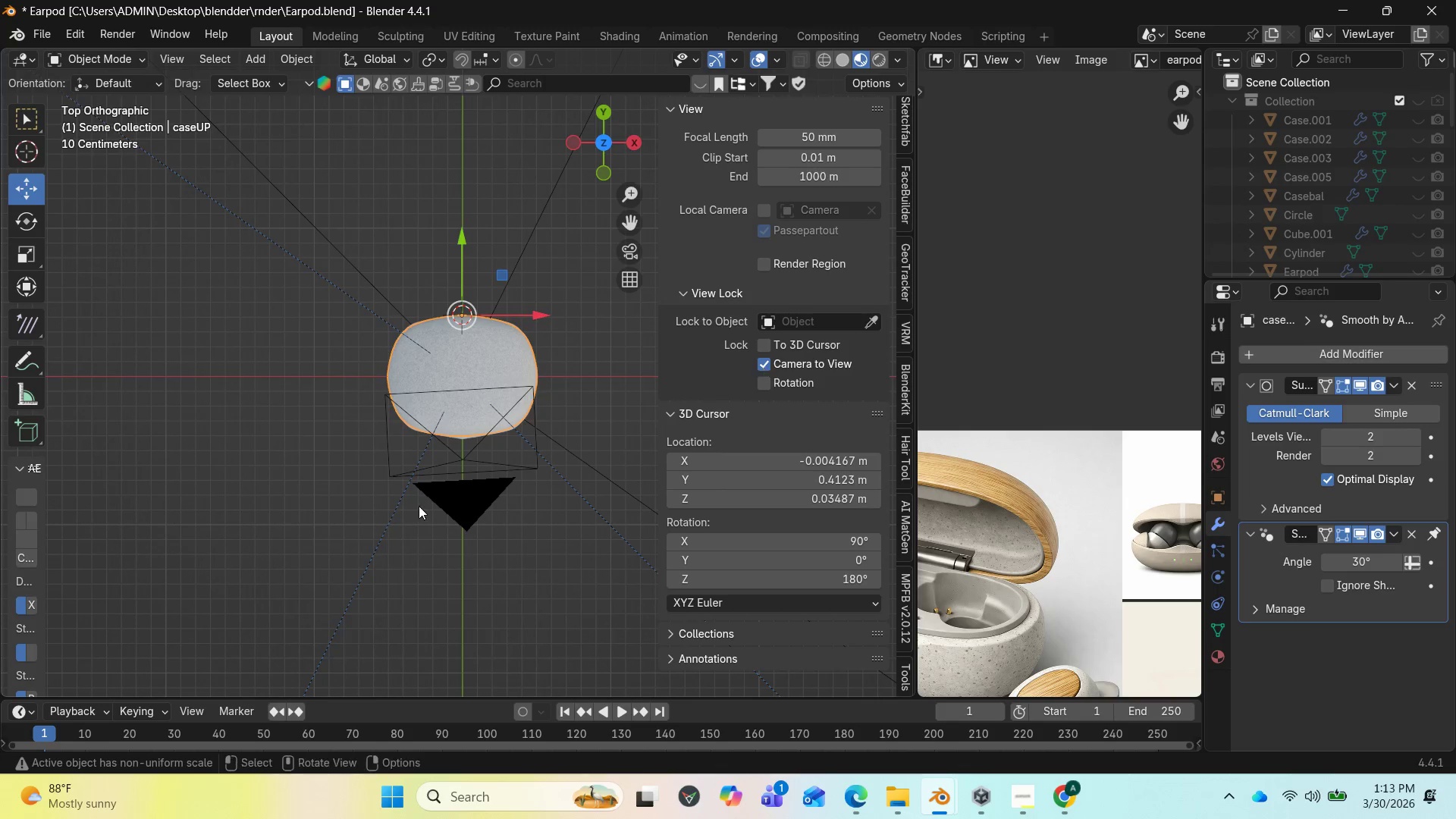 
key(Home)
 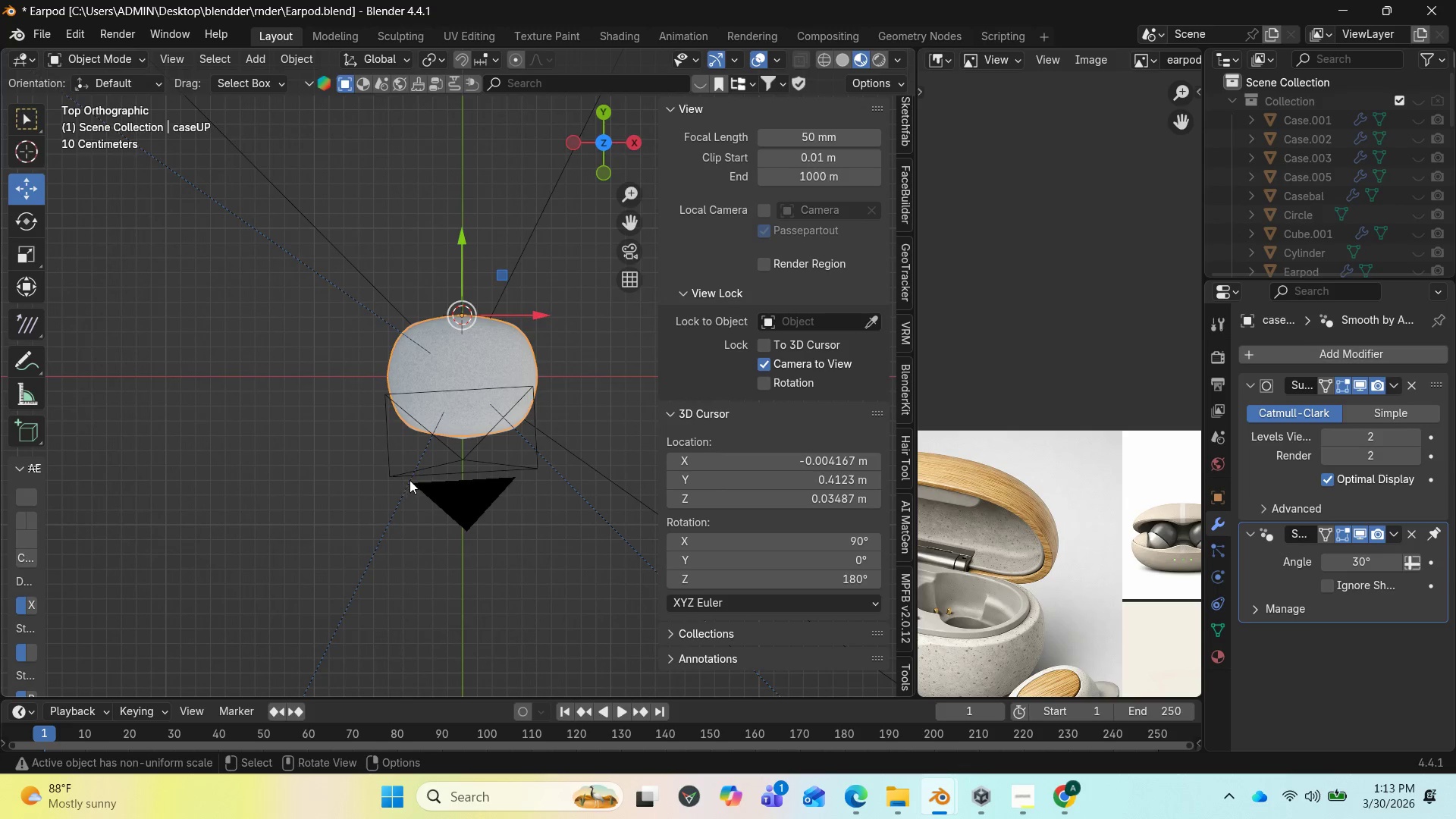 
key(Home)
 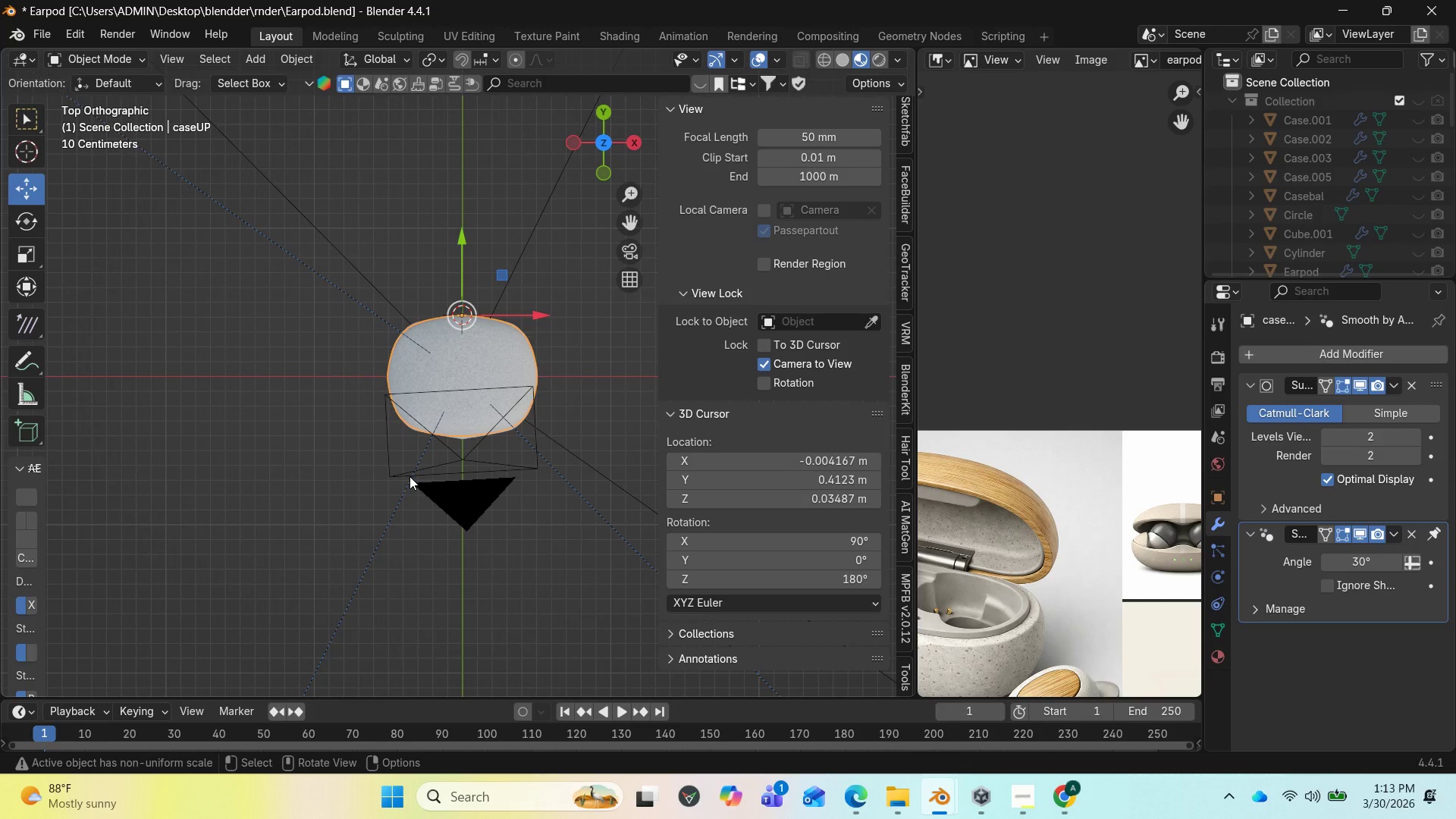 
key(Home)
 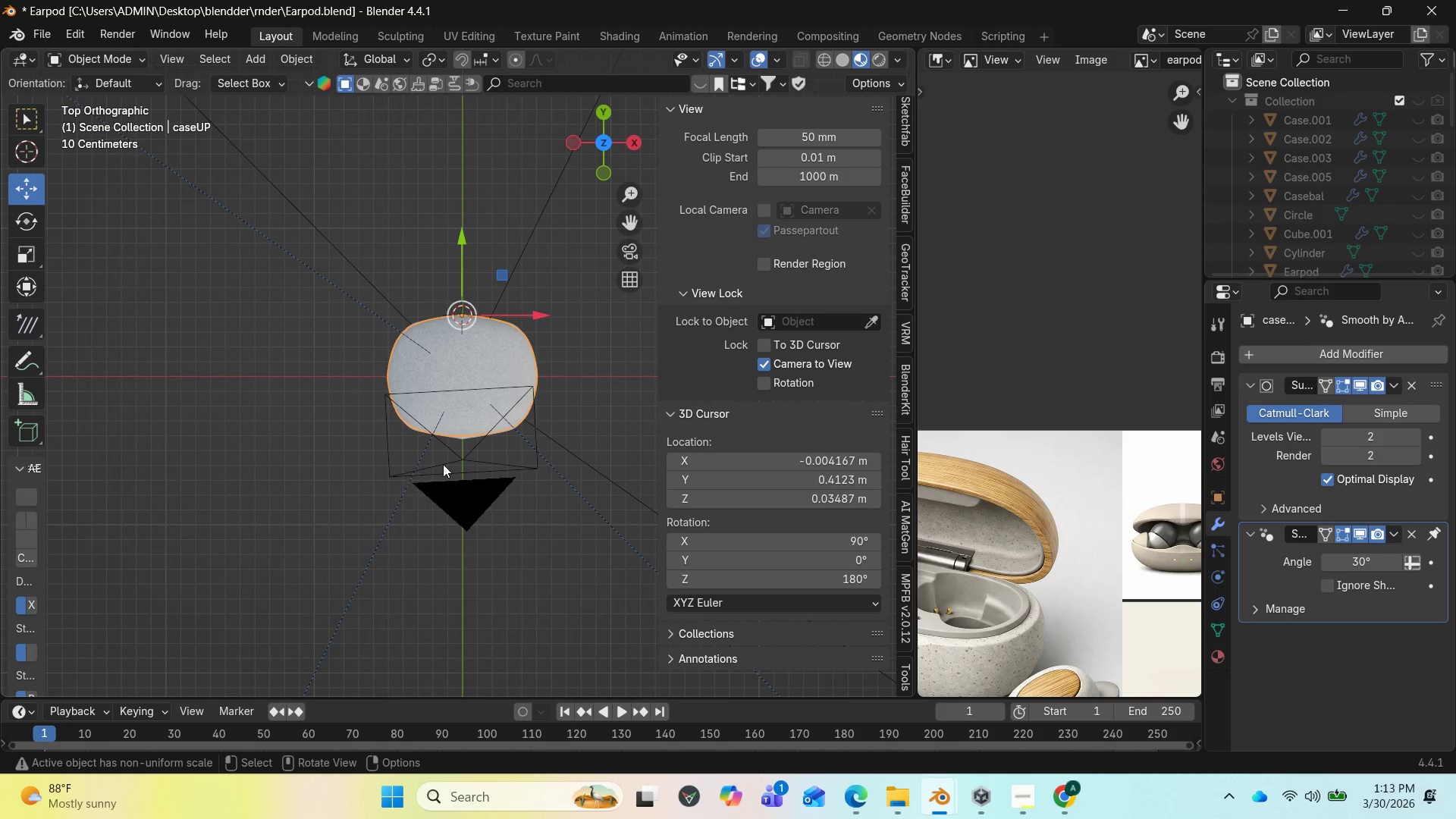 
key(Home)
 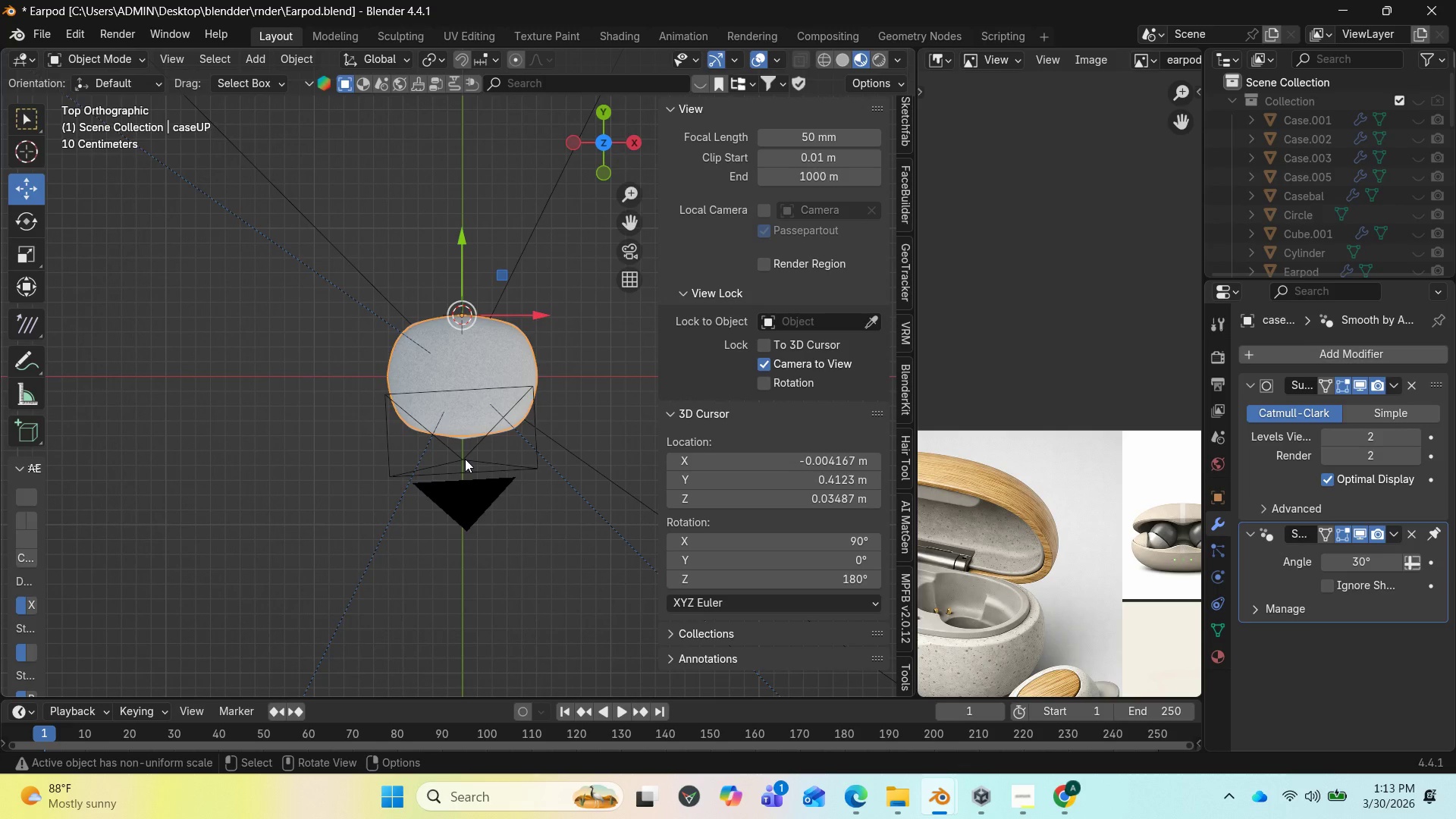 
key(PageUp)
 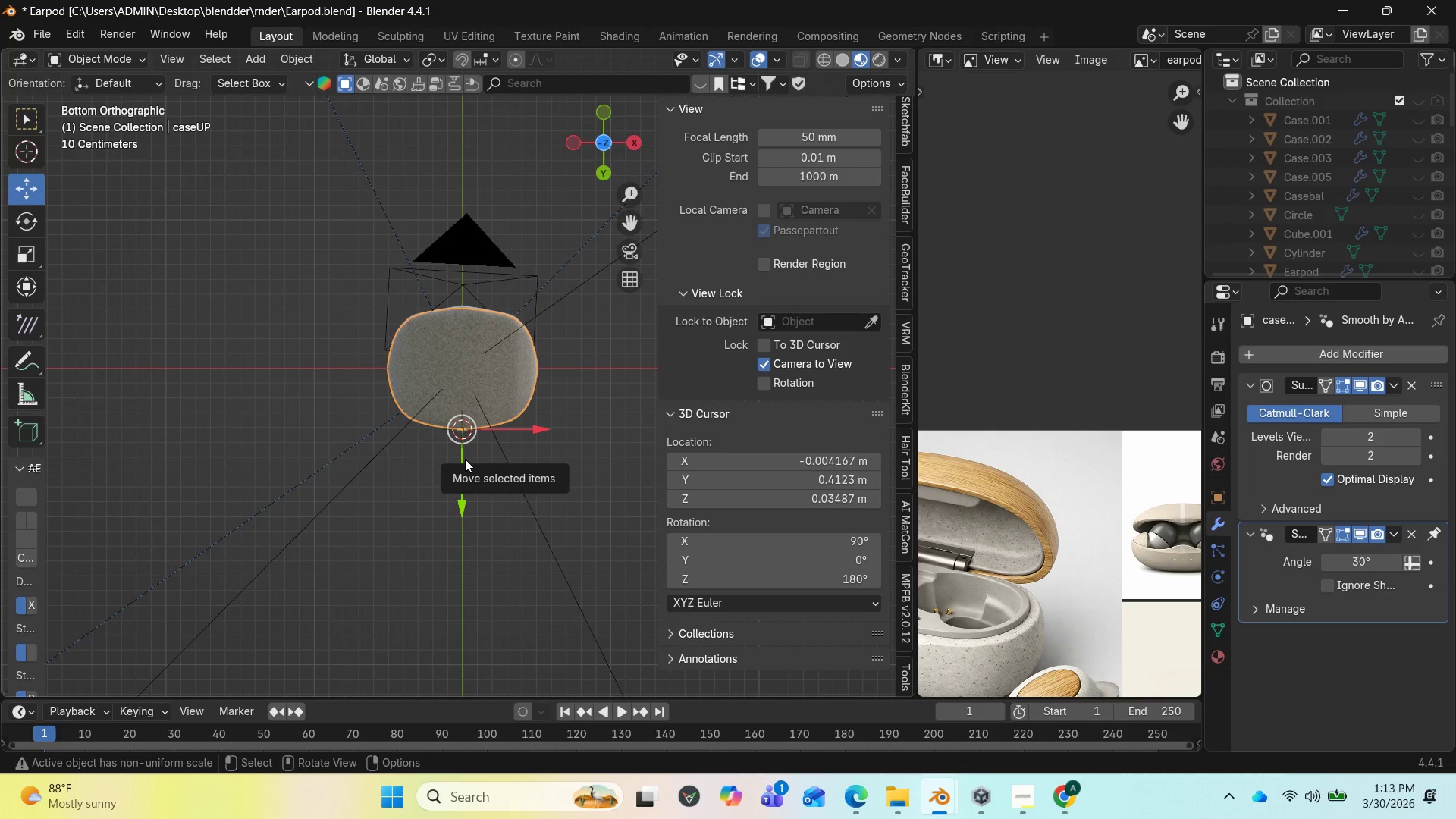 
key(Home)
 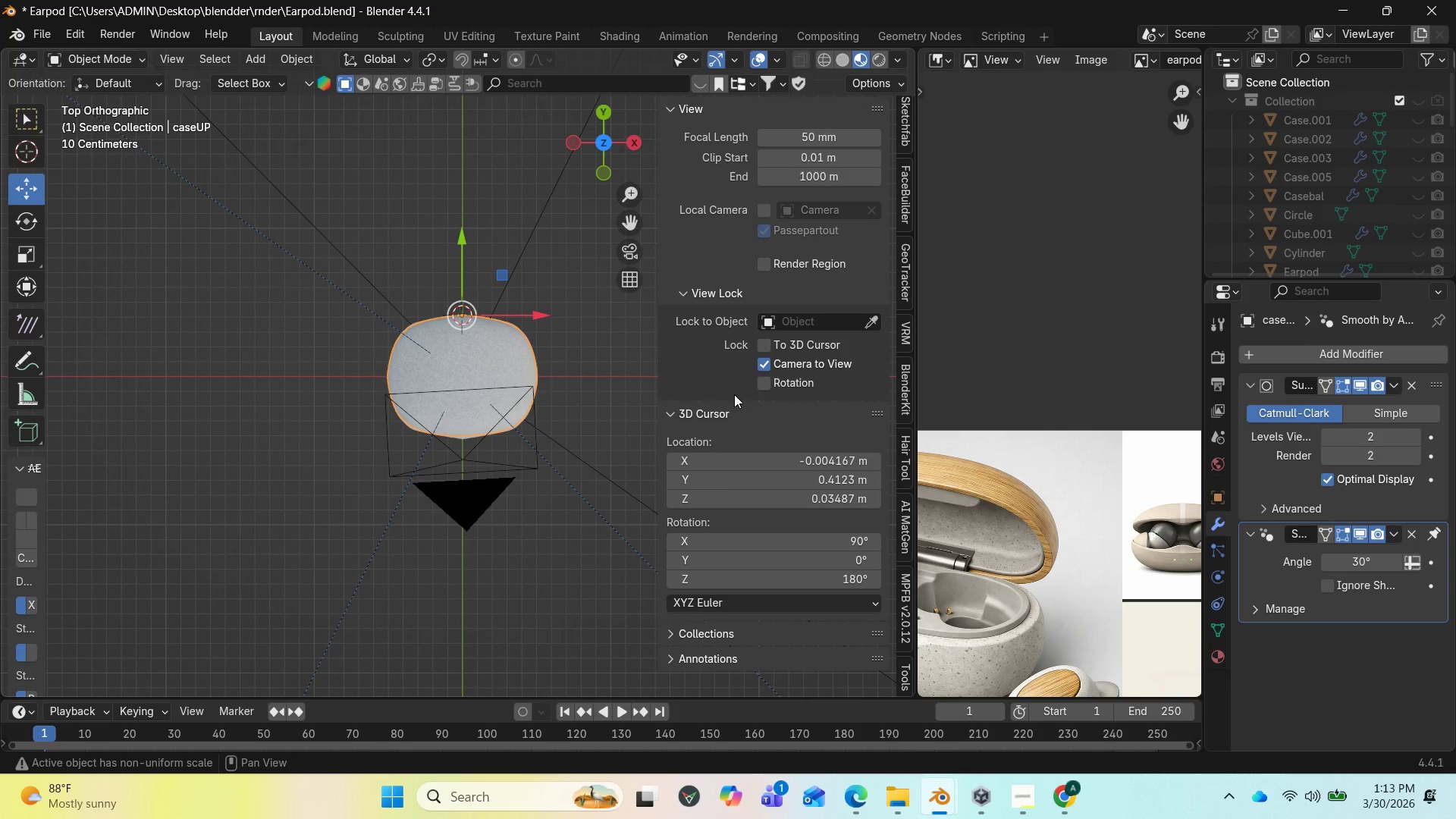 
left_click([767, 358])
 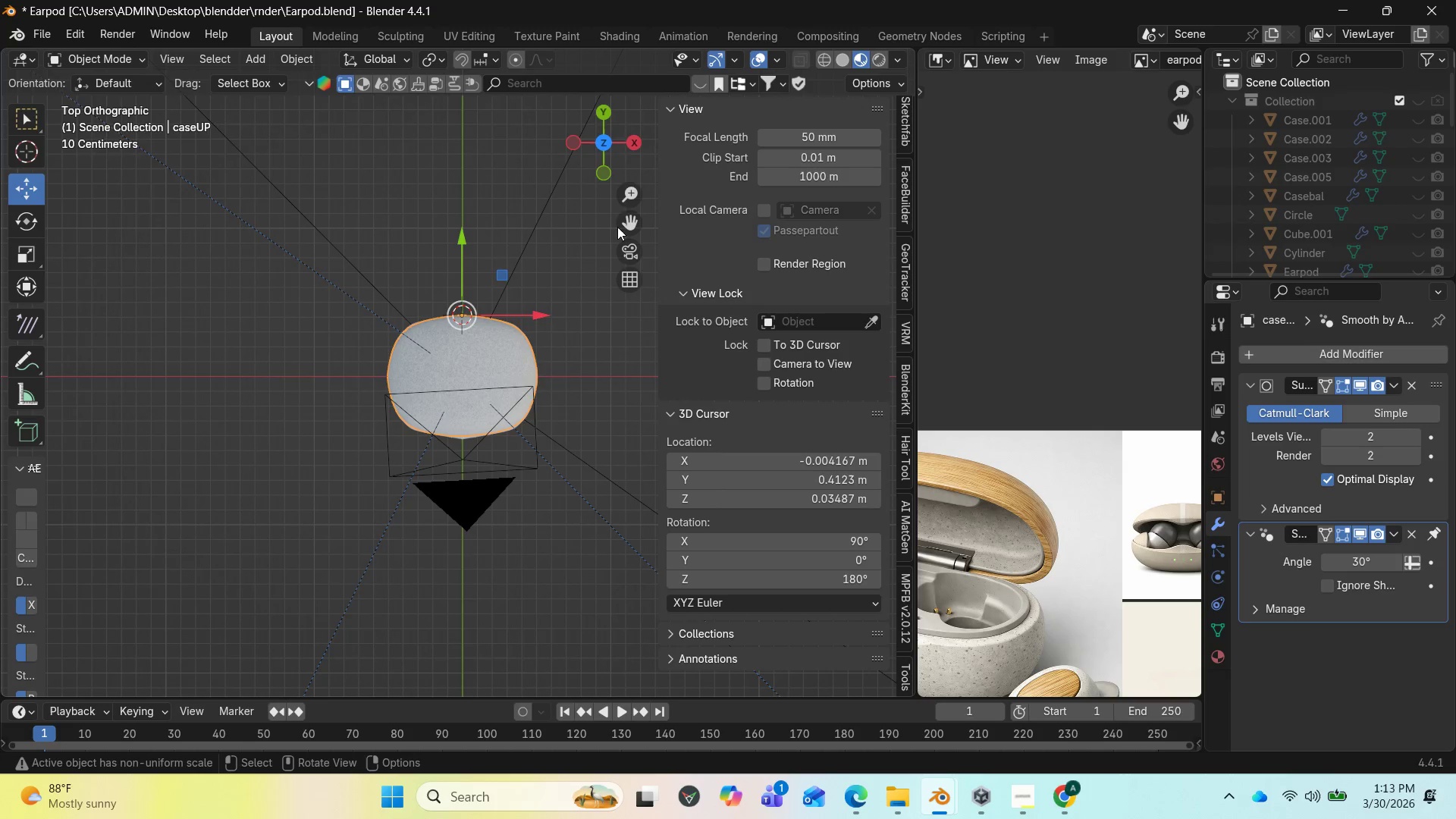 
left_click_drag(start_coordinate=[588, 157], to_coordinate=[841, 587])
 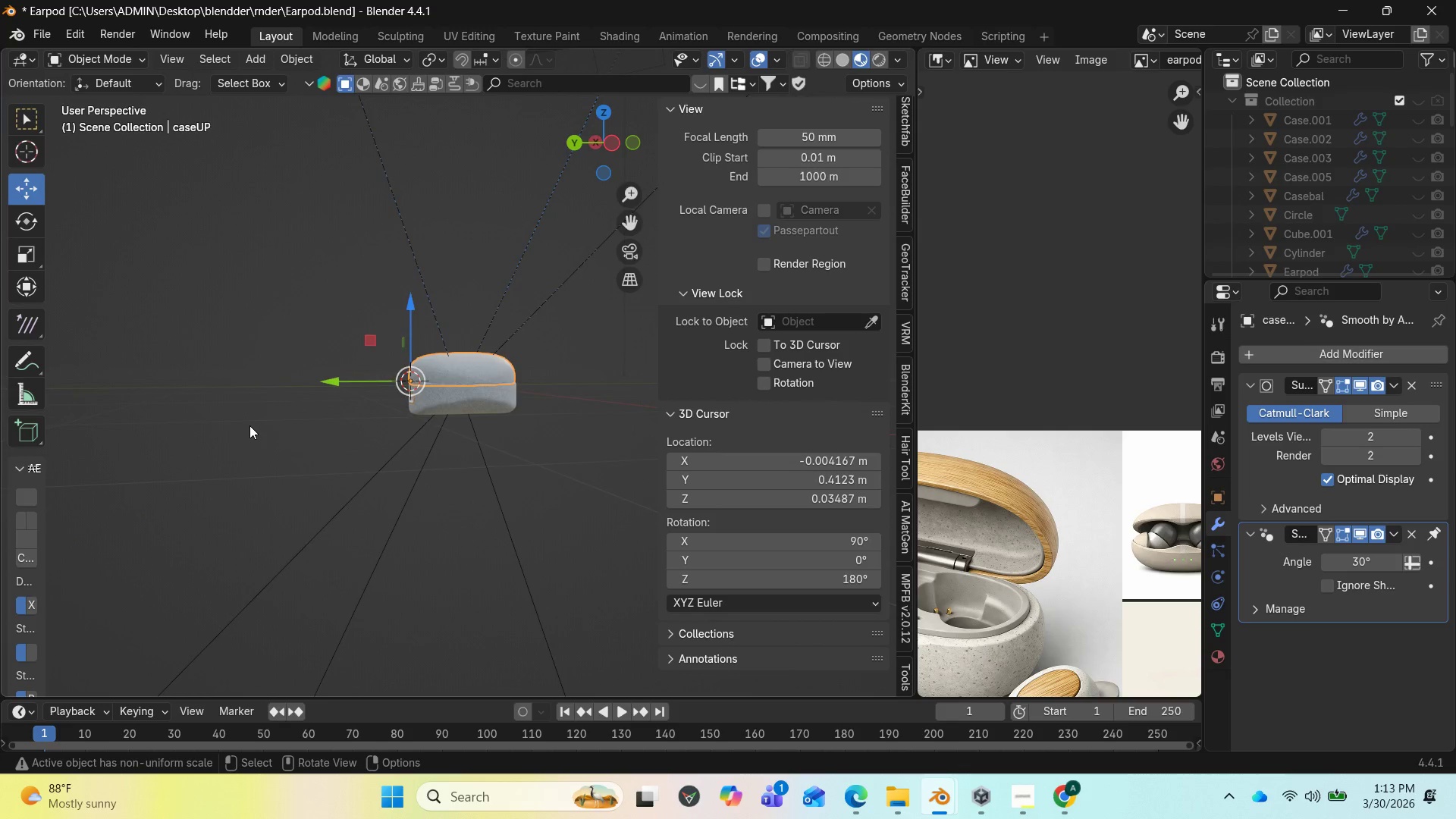 
scroll: coordinate [296, 416], scroll_direction: down, amount: 6.0
 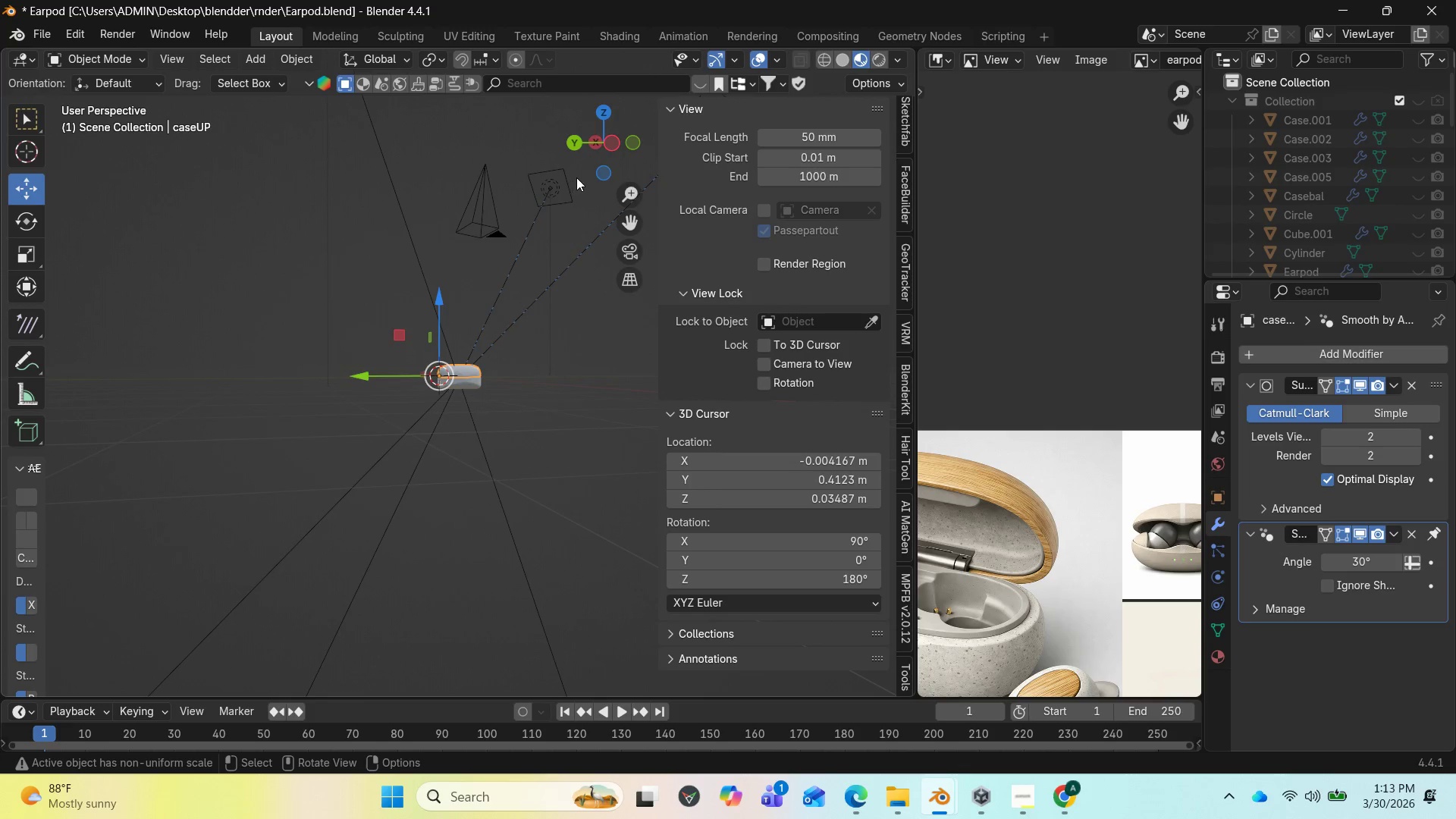 
left_click_drag(start_coordinate=[610, 155], to_coordinate=[63, 277])
 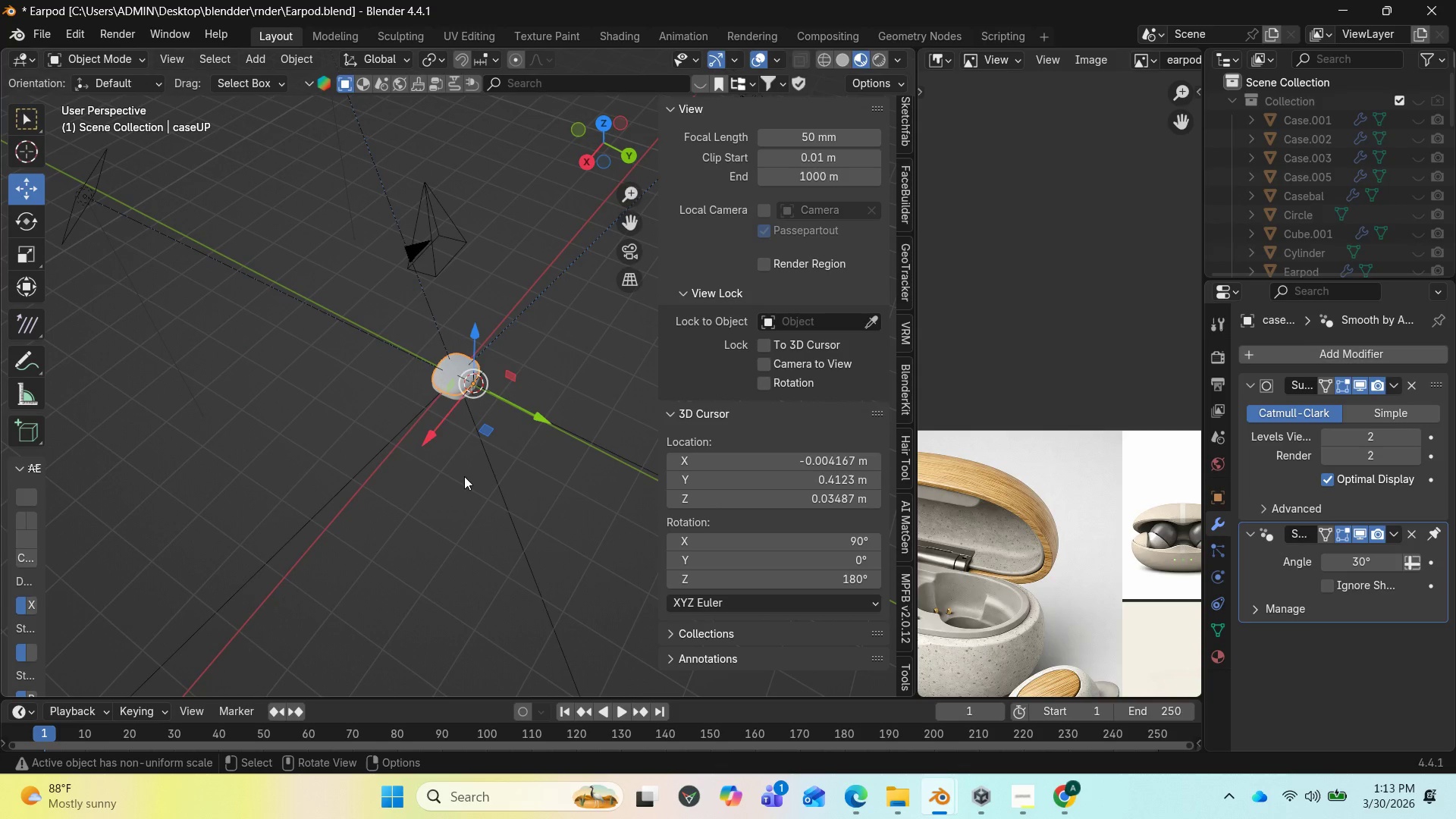 
key(PageDown)
 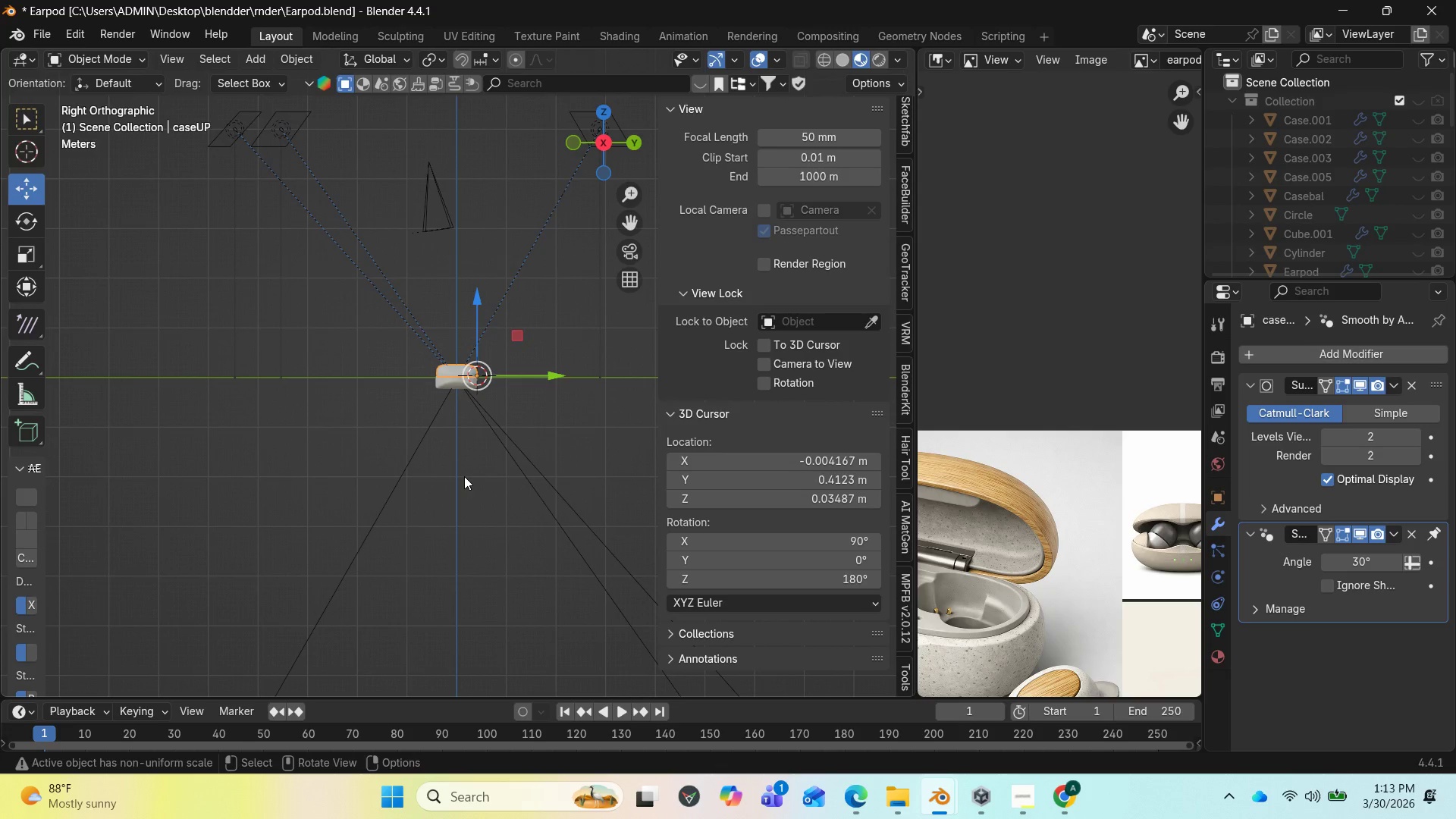 
key(Insert)
 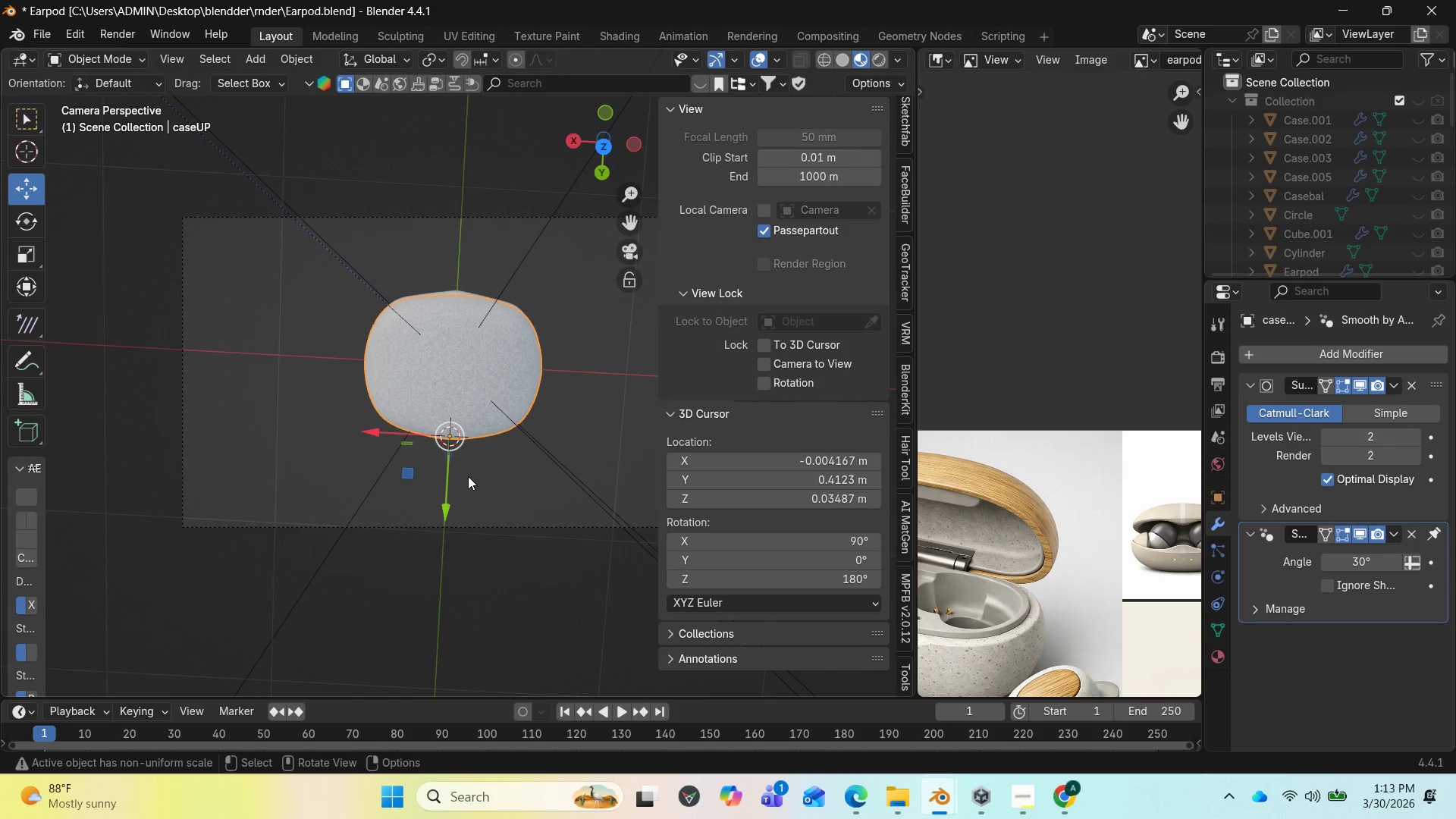 
scroll: coordinate [514, 420], scroll_direction: down, amount: 3.0
 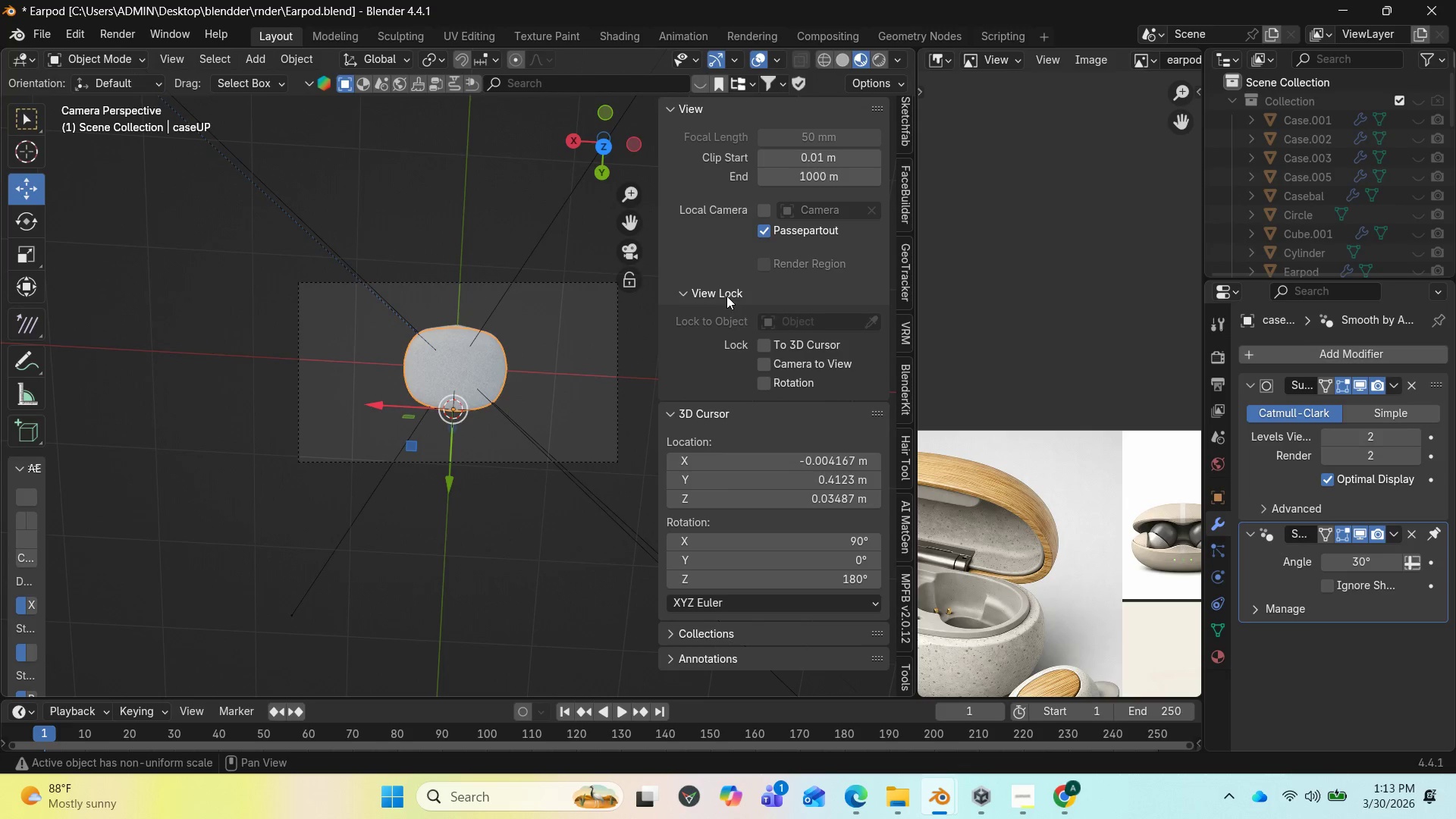 
left_click([770, 365])
 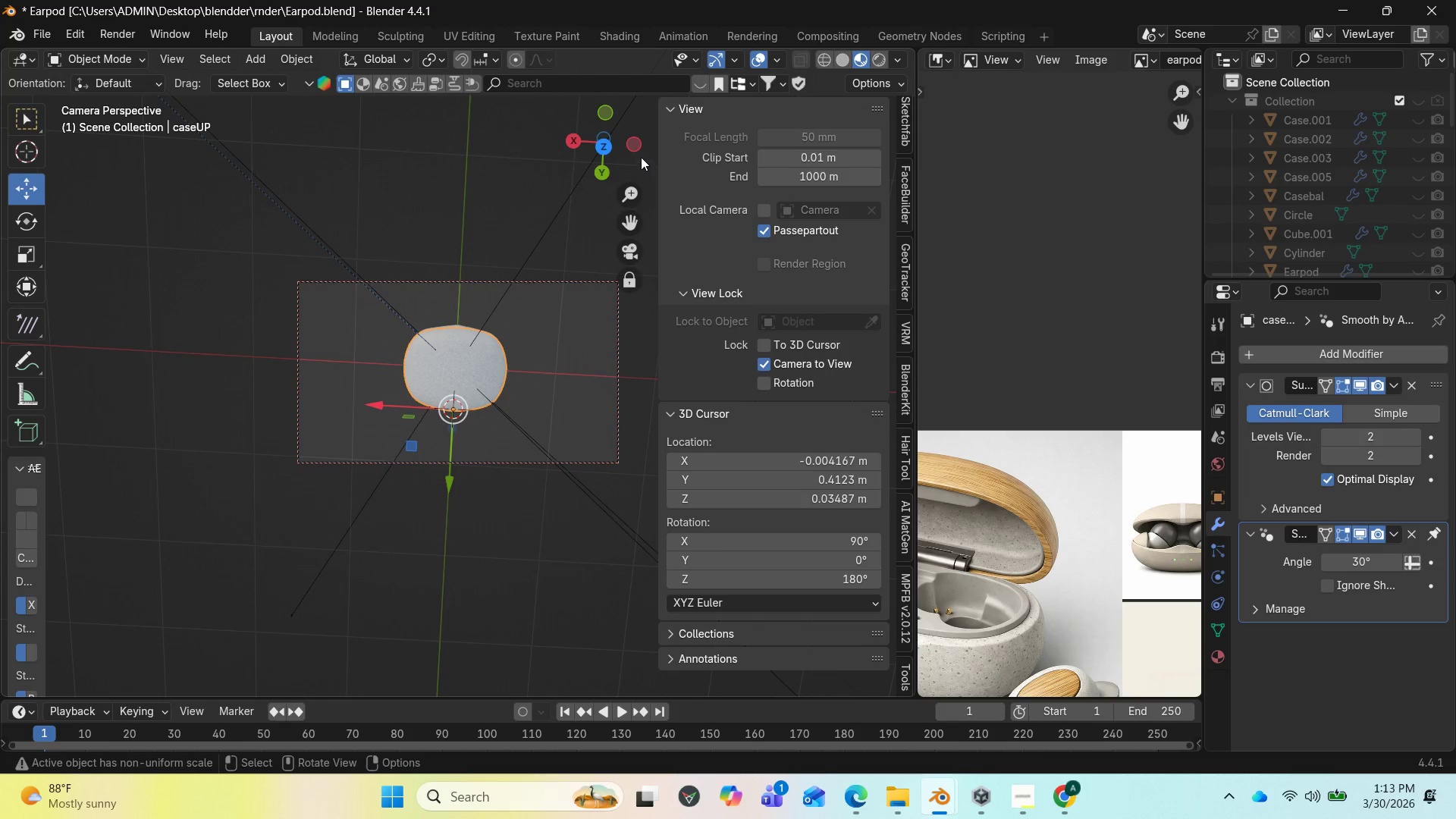 
left_click_drag(start_coordinate=[638, 146], to_coordinate=[628, 117])
 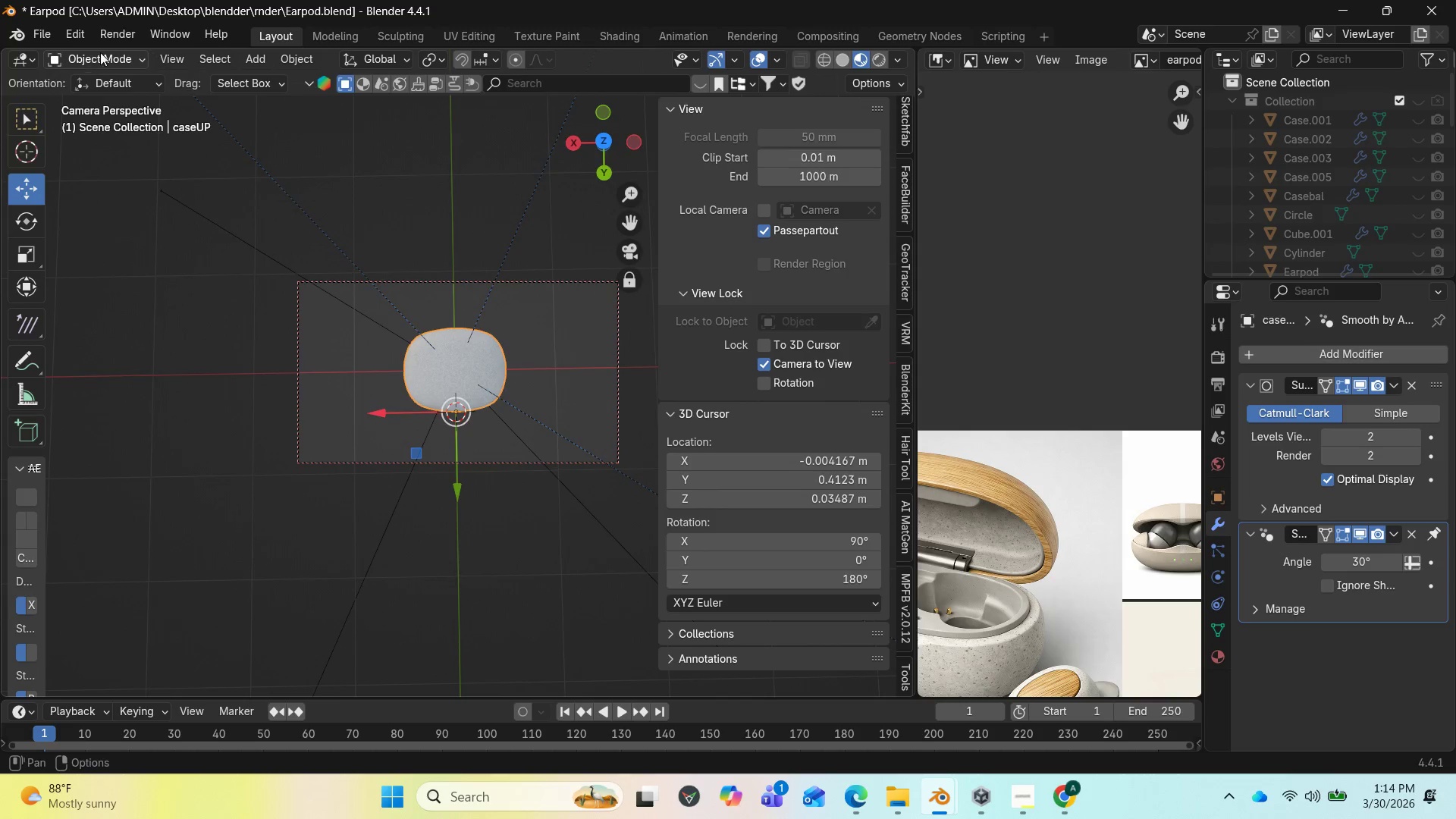 
left_click([119, 34])
 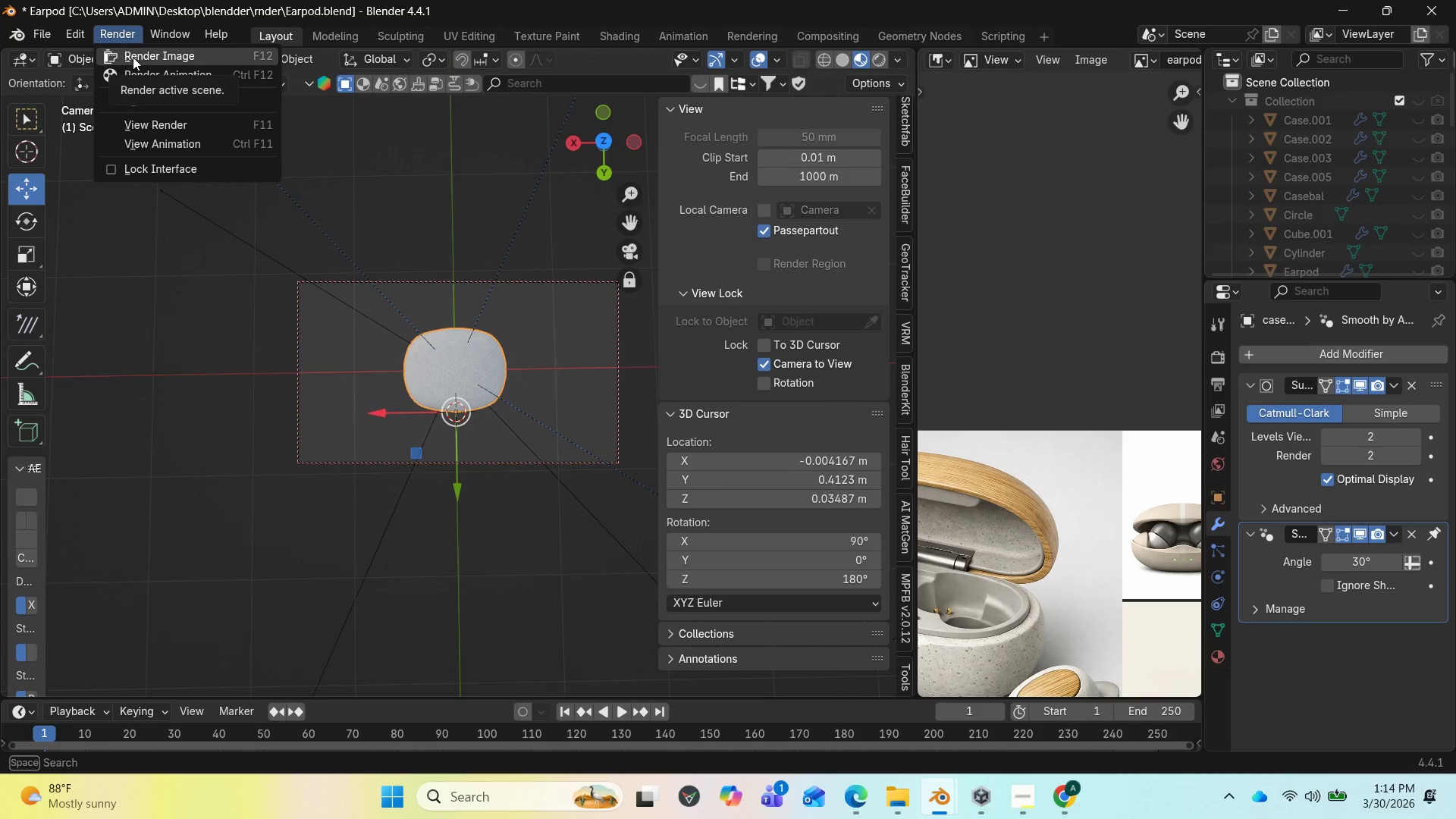 
left_click([133, 57])
 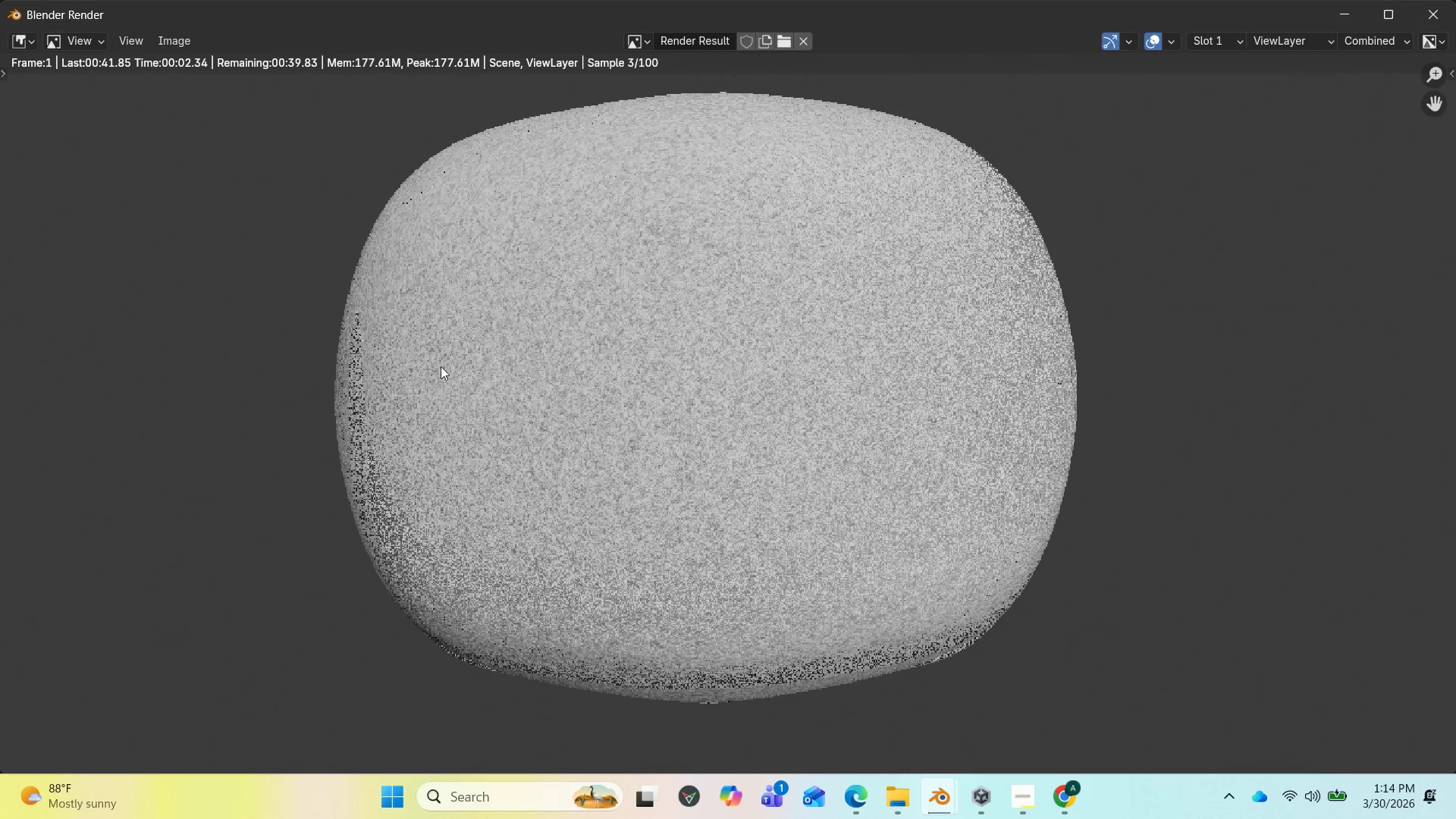 
scroll: coordinate [684, 470], scroll_direction: down, amount: 2.0
 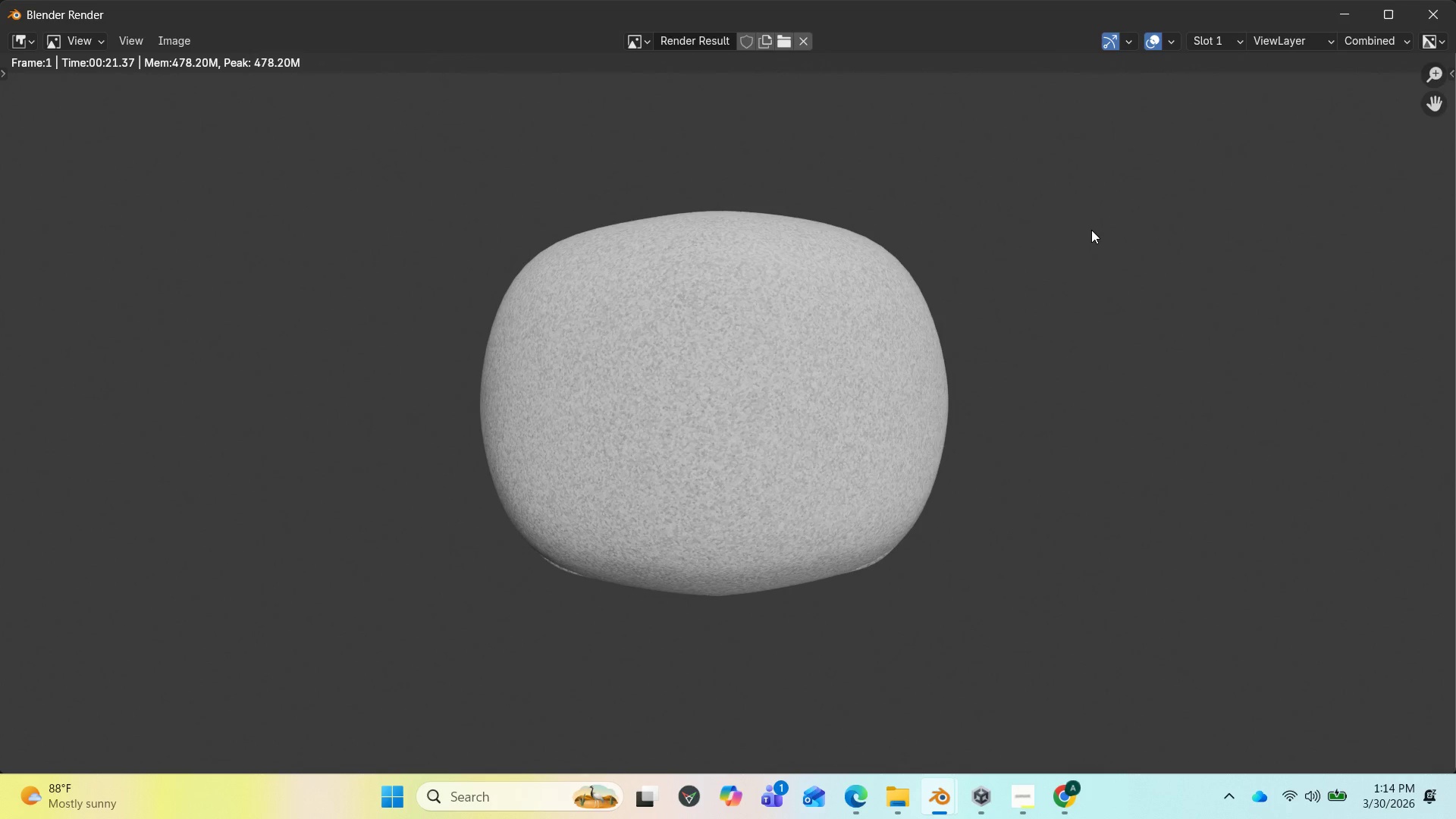 
wait(24.21)
 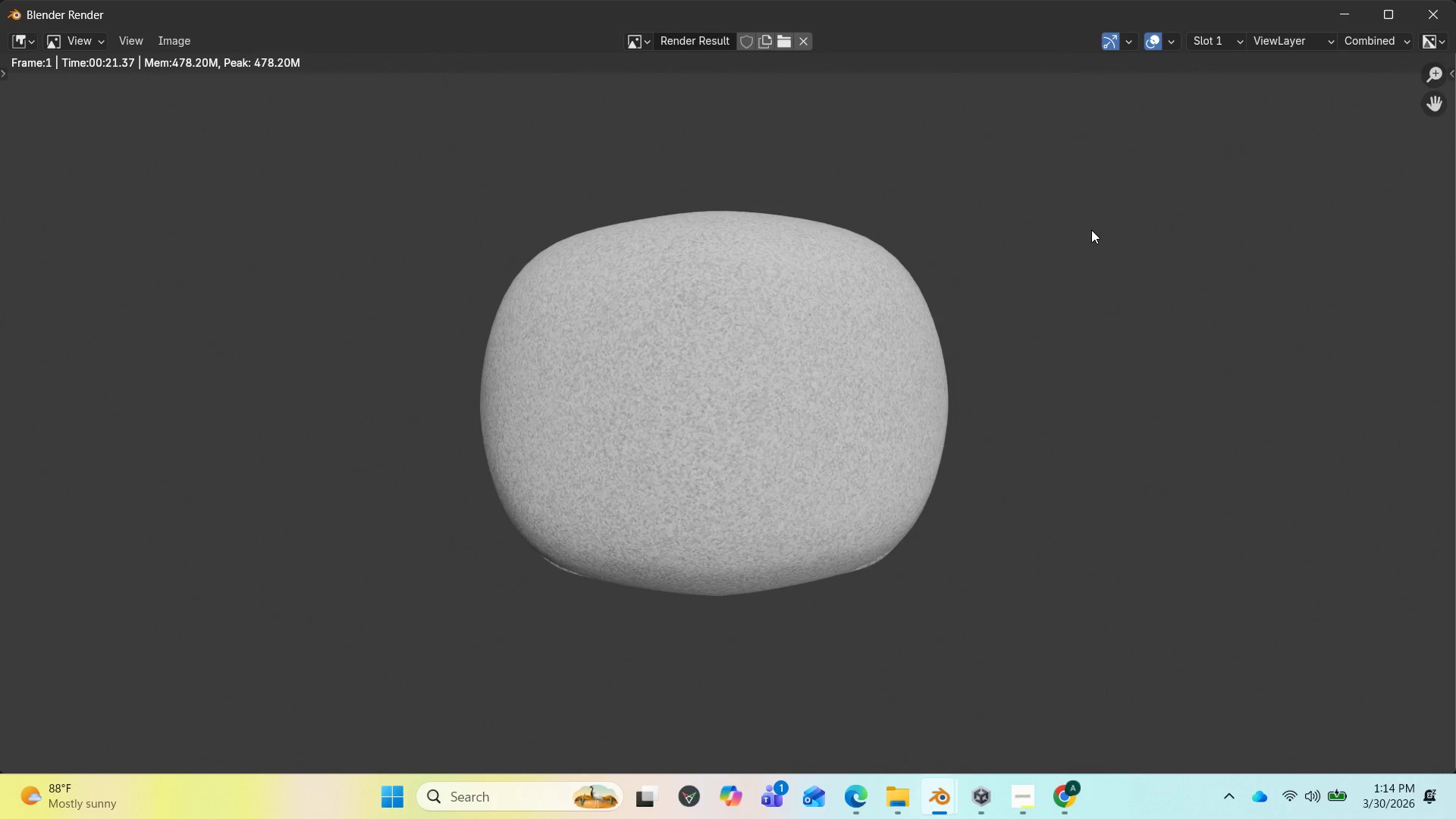 
scroll: coordinate [979, 310], scroll_direction: up, amount: 2.0
 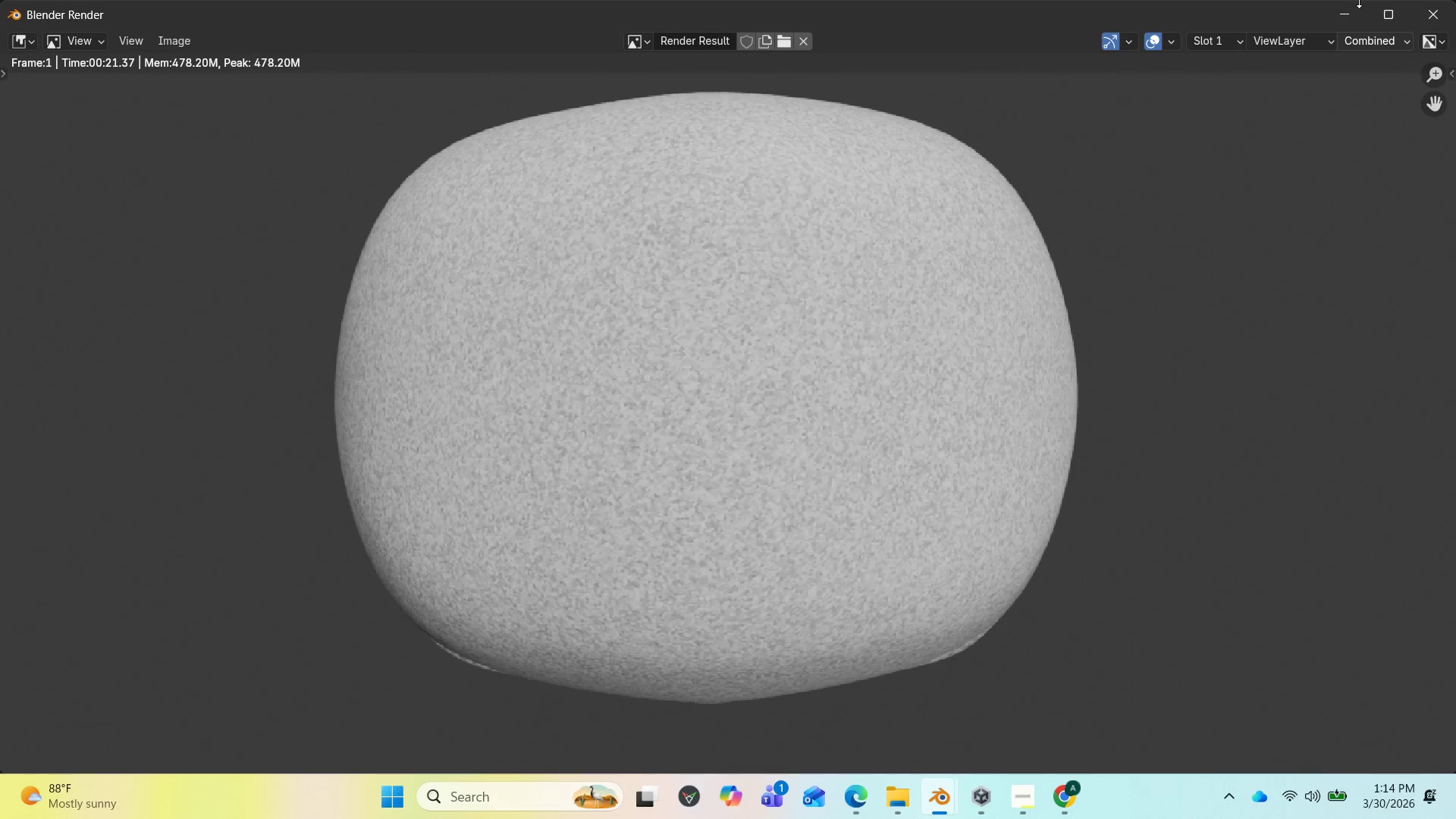 
left_click([1350, 10])
 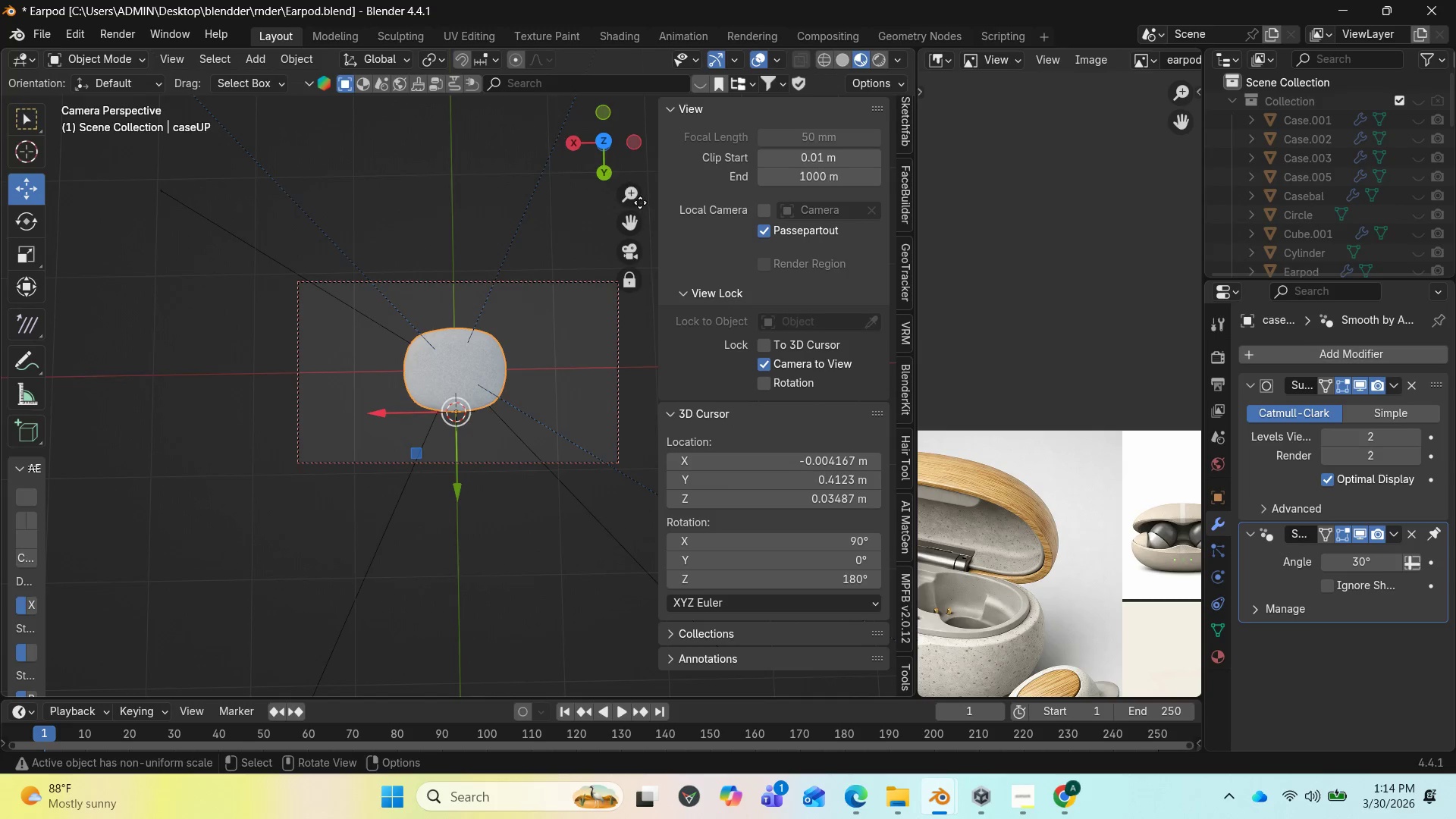 
left_click_drag(start_coordinate=[637, 195], to_coordinate=[621, 165])
 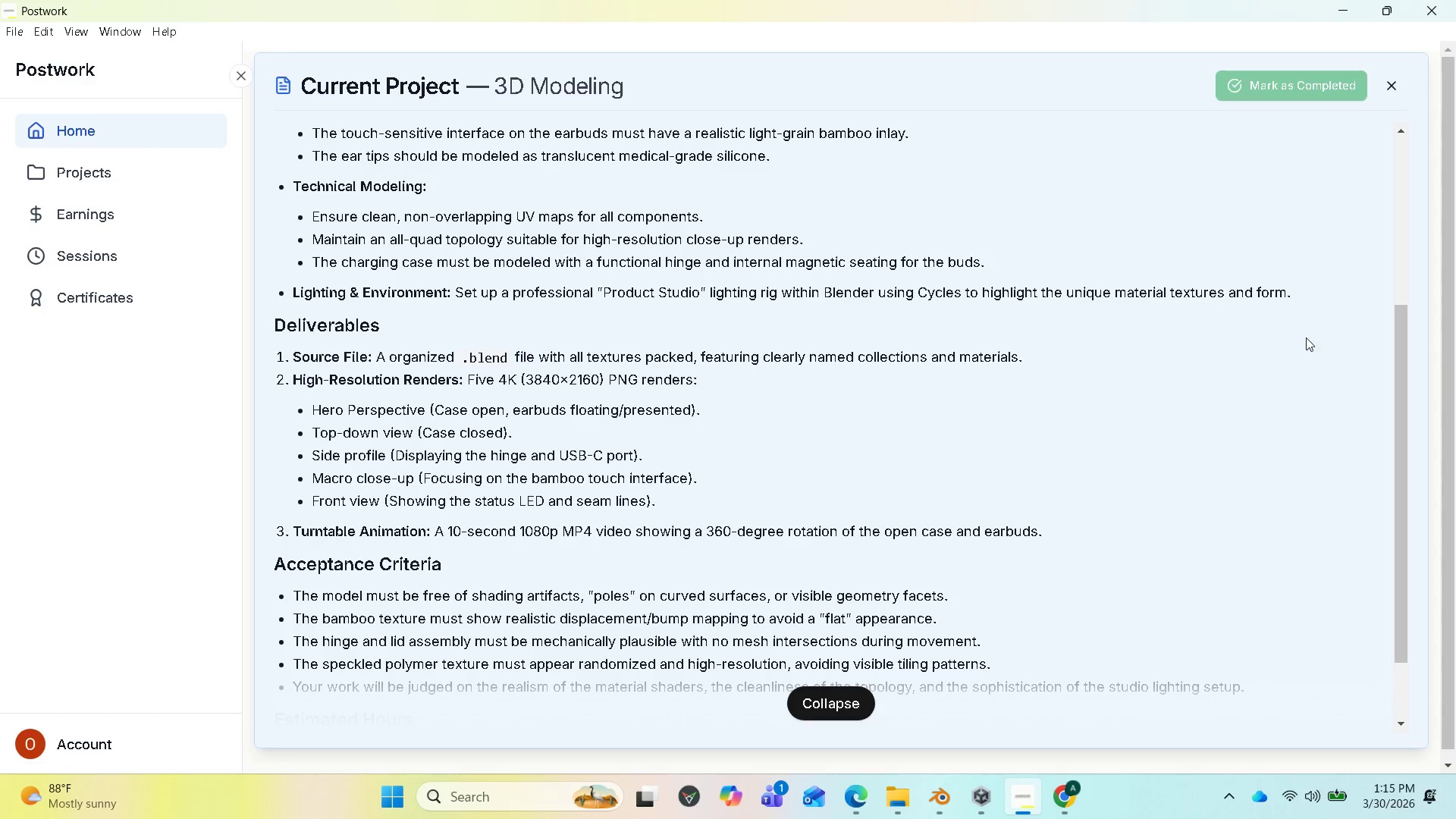 
wait(23.84)
 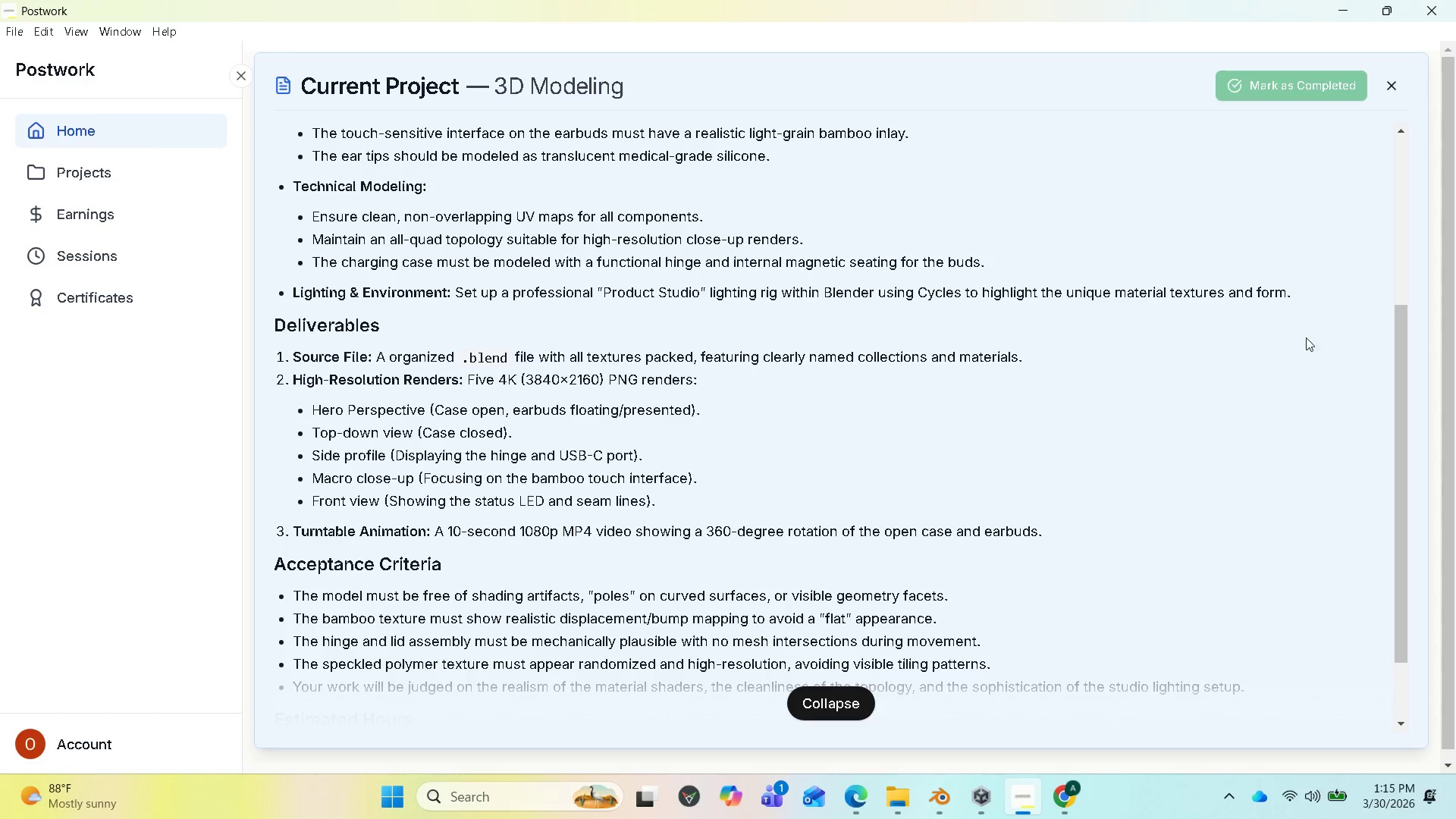 
left_click([1225, 390])
 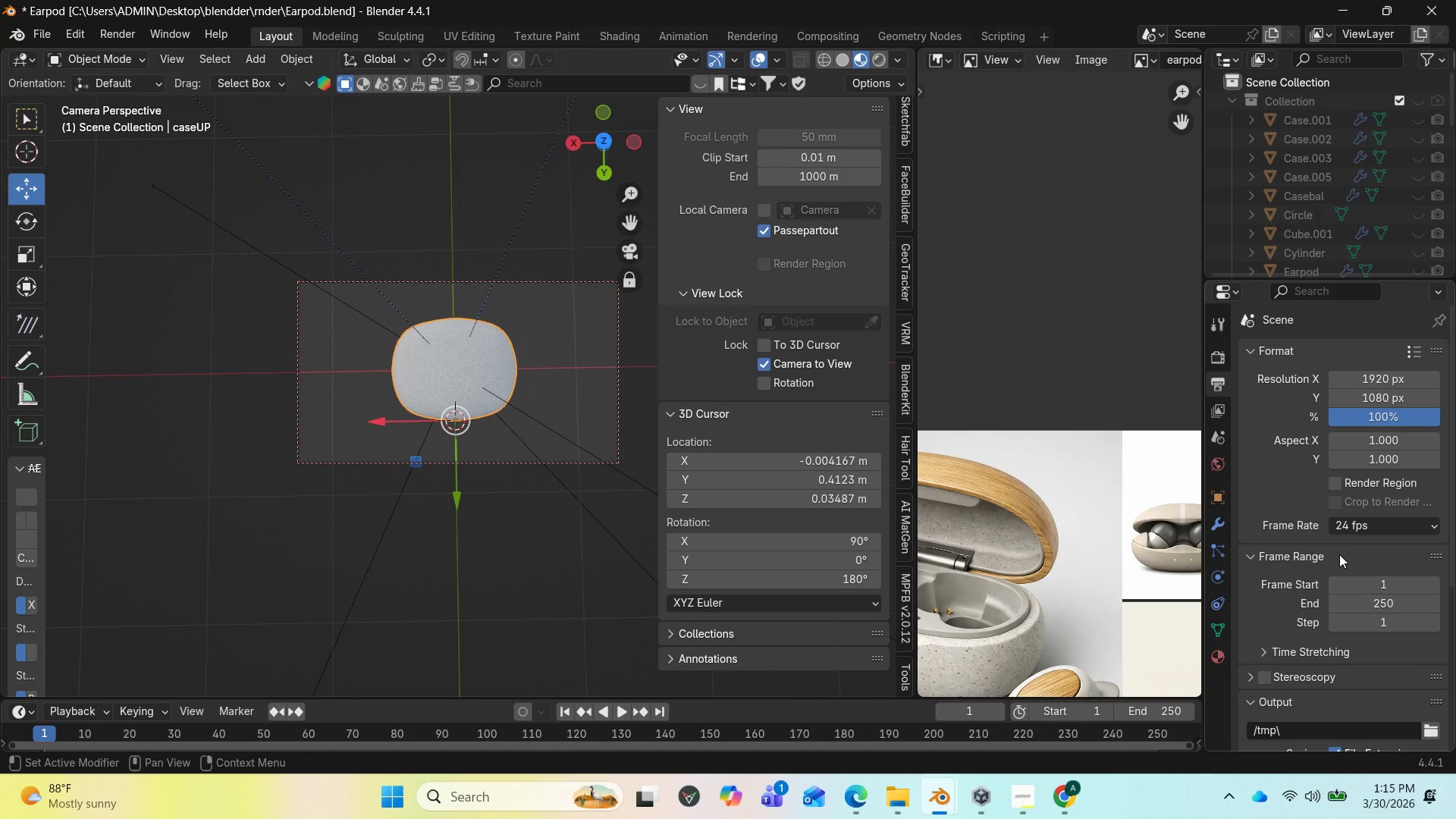 
scroll: coordinate [1308, 559], scroll_direction: down, amount: 9.0
 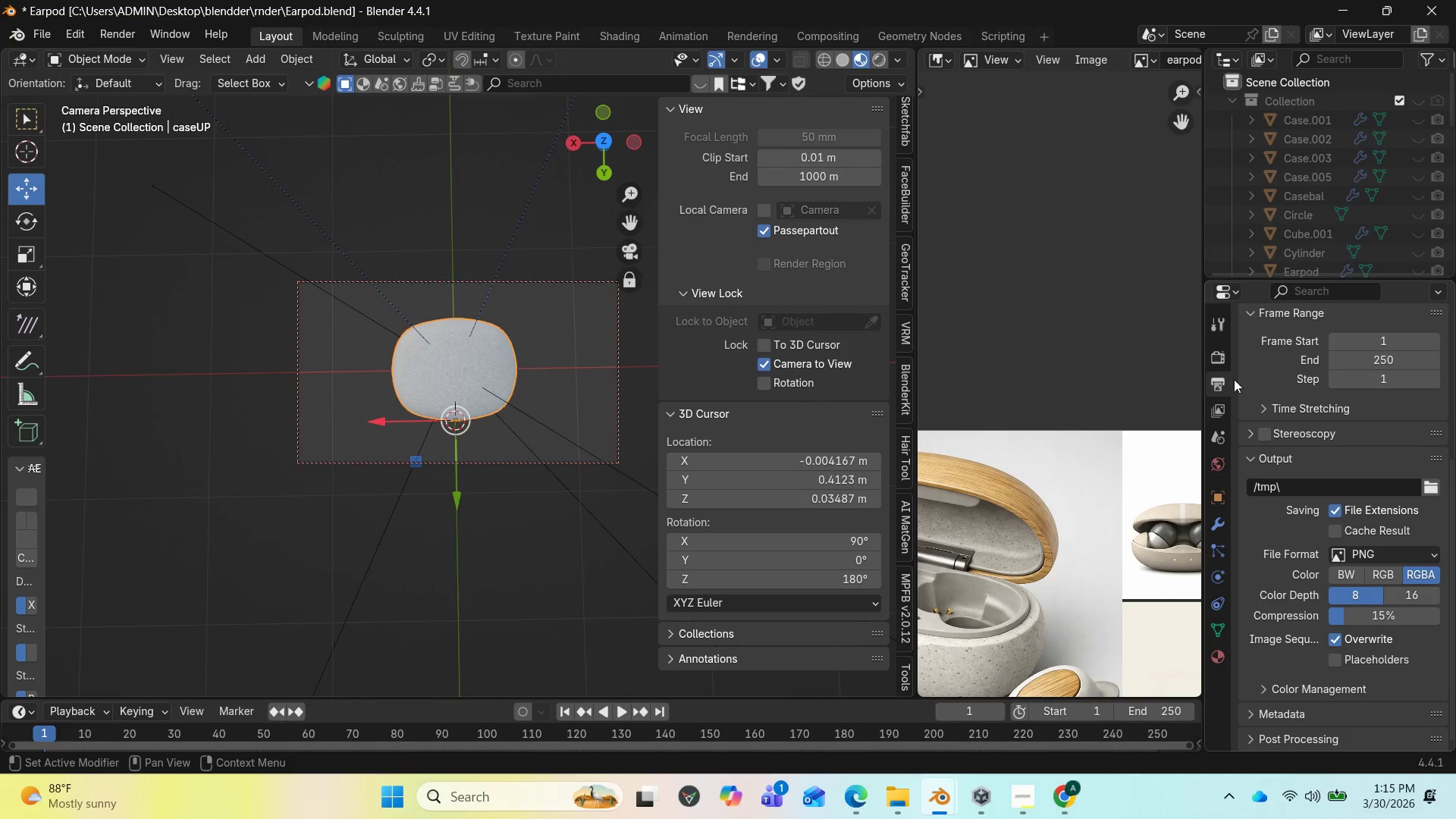 
left_click([1219, 360])
 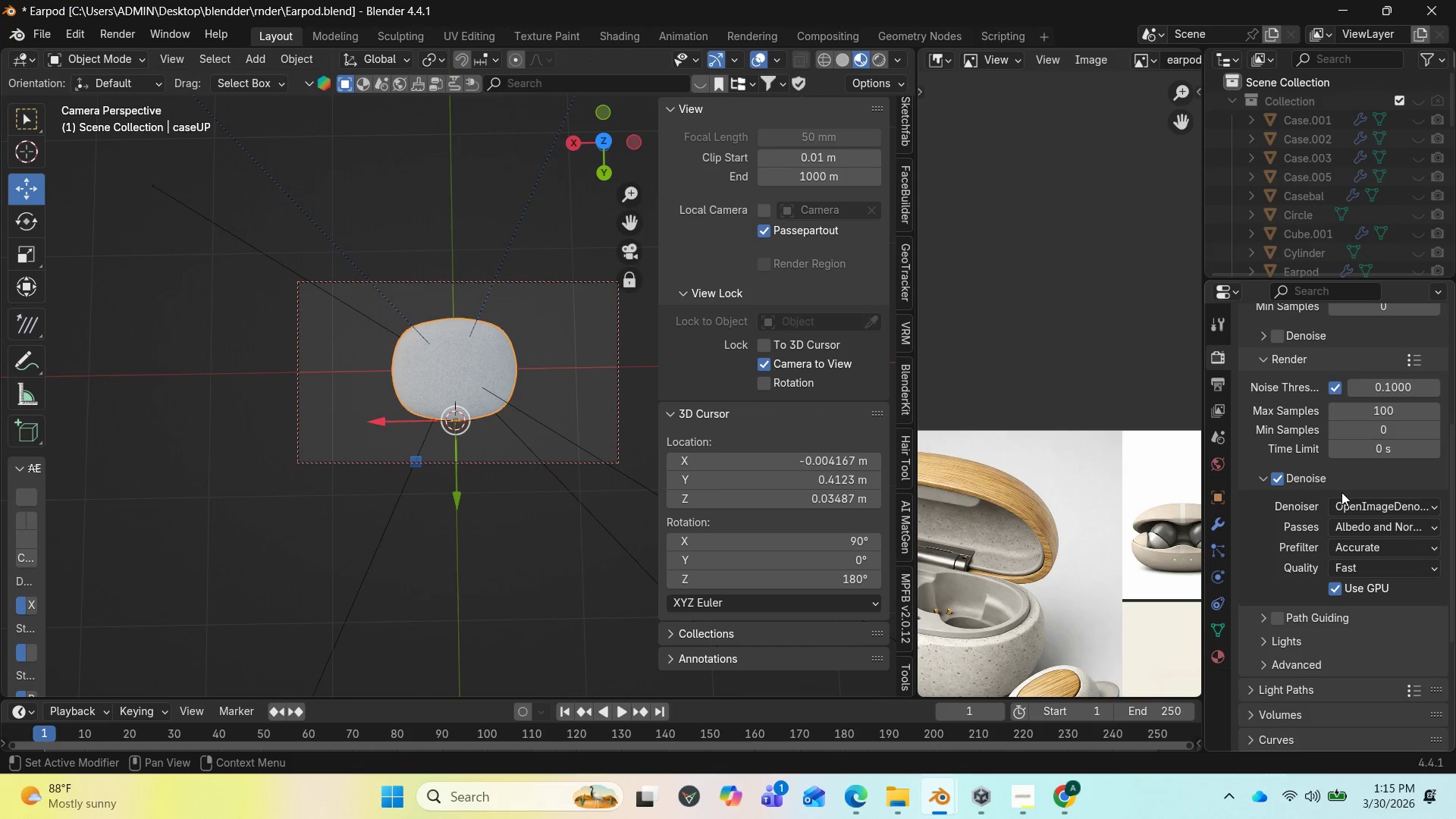 
scroll: coordinate [1342, 493], scroll_direction: down, amount: 2.0
 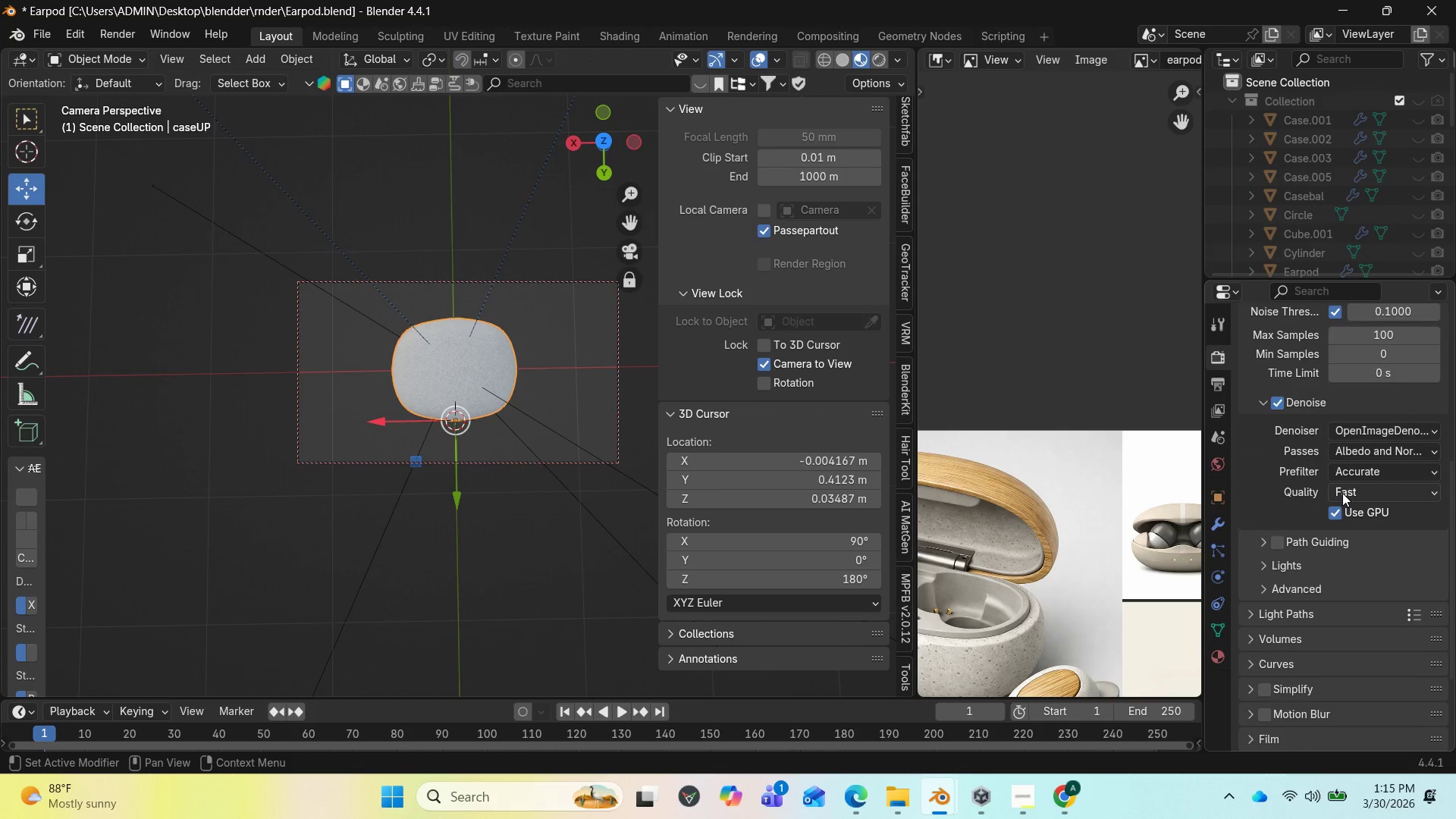 
scroll: coordinate [1376, 478], scroll_direction: up, amount: 5.0
 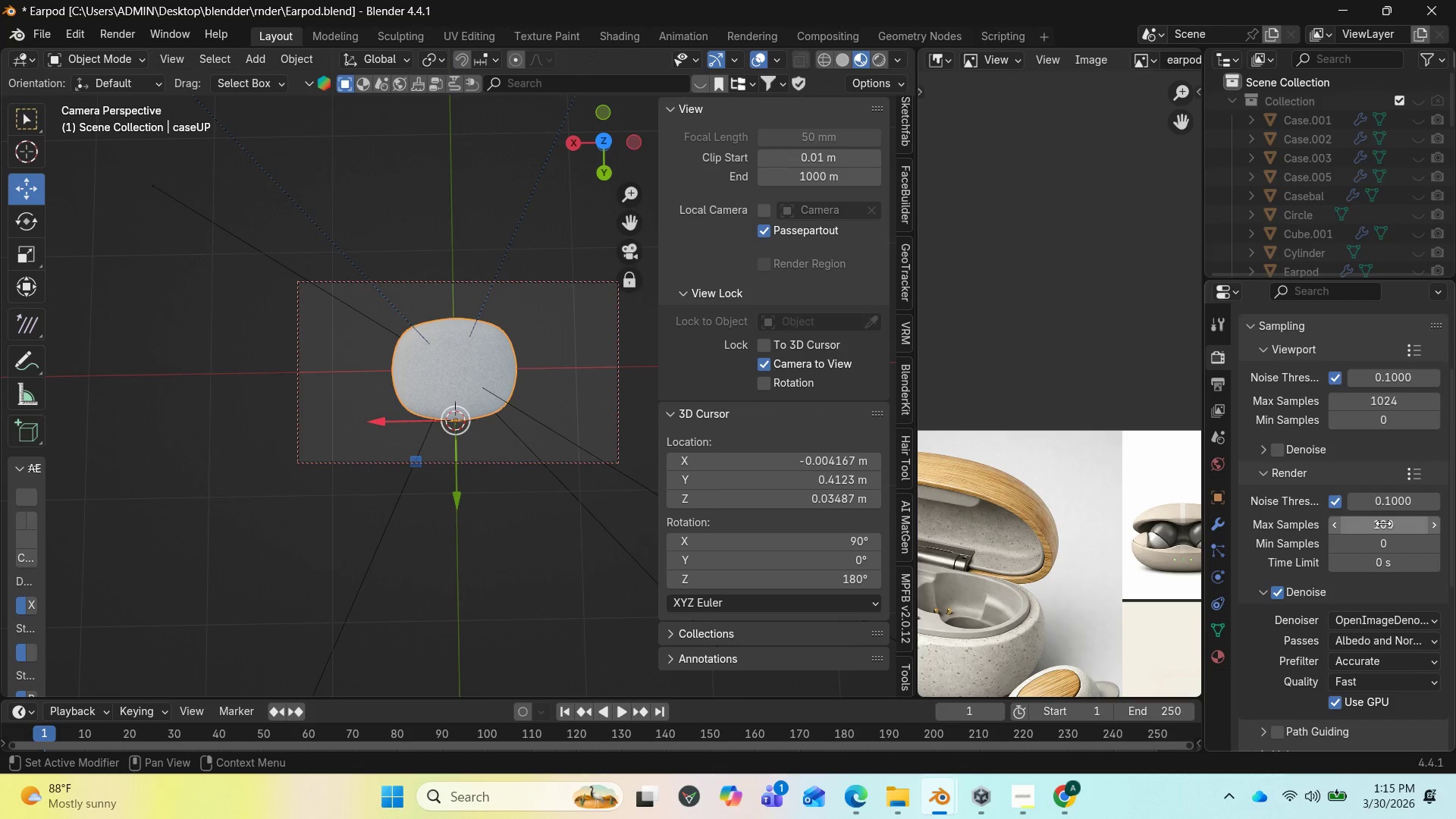 
left_click([1383, 523])
 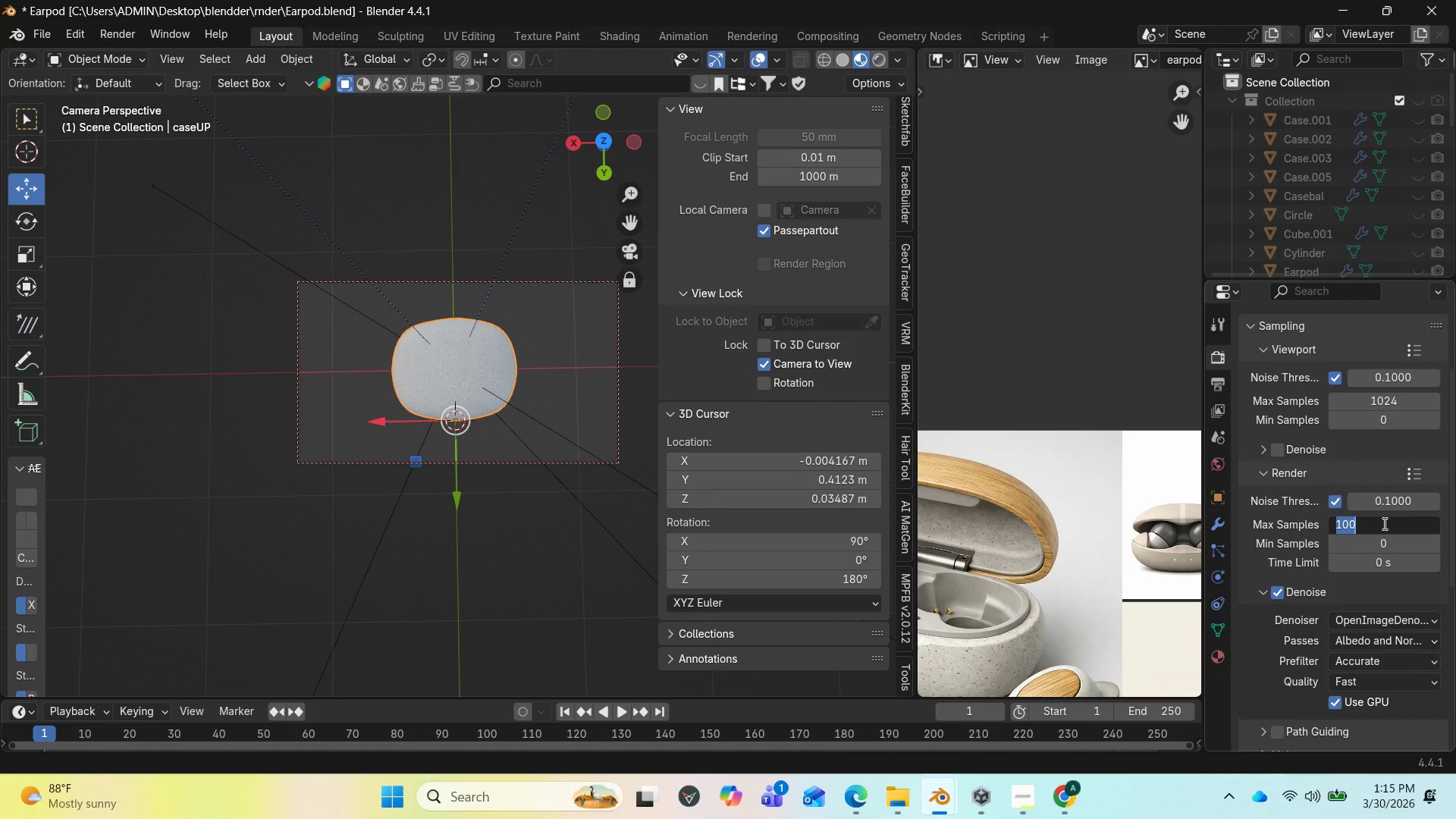 
type(1024)
 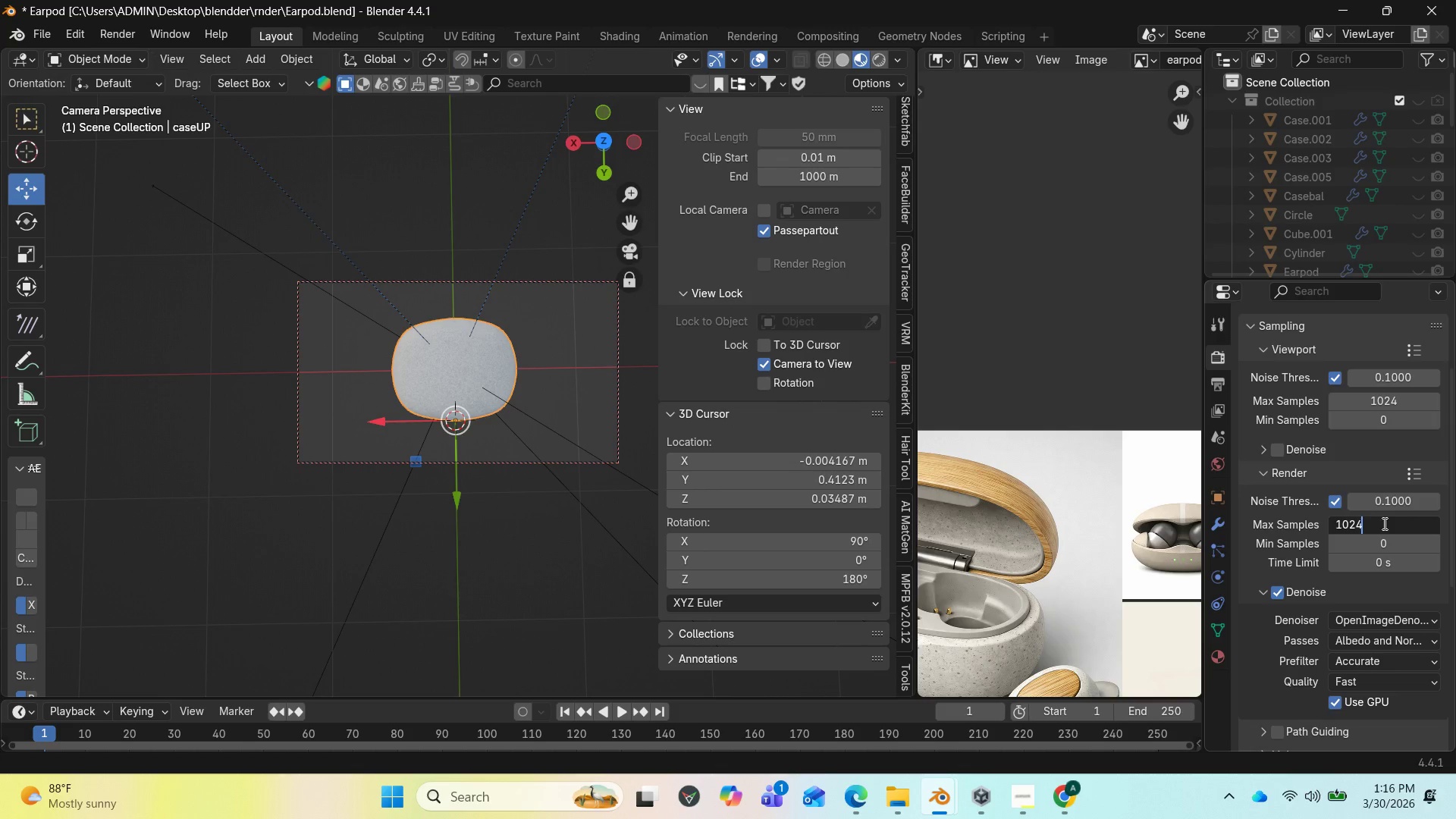 
wait(62.69)
 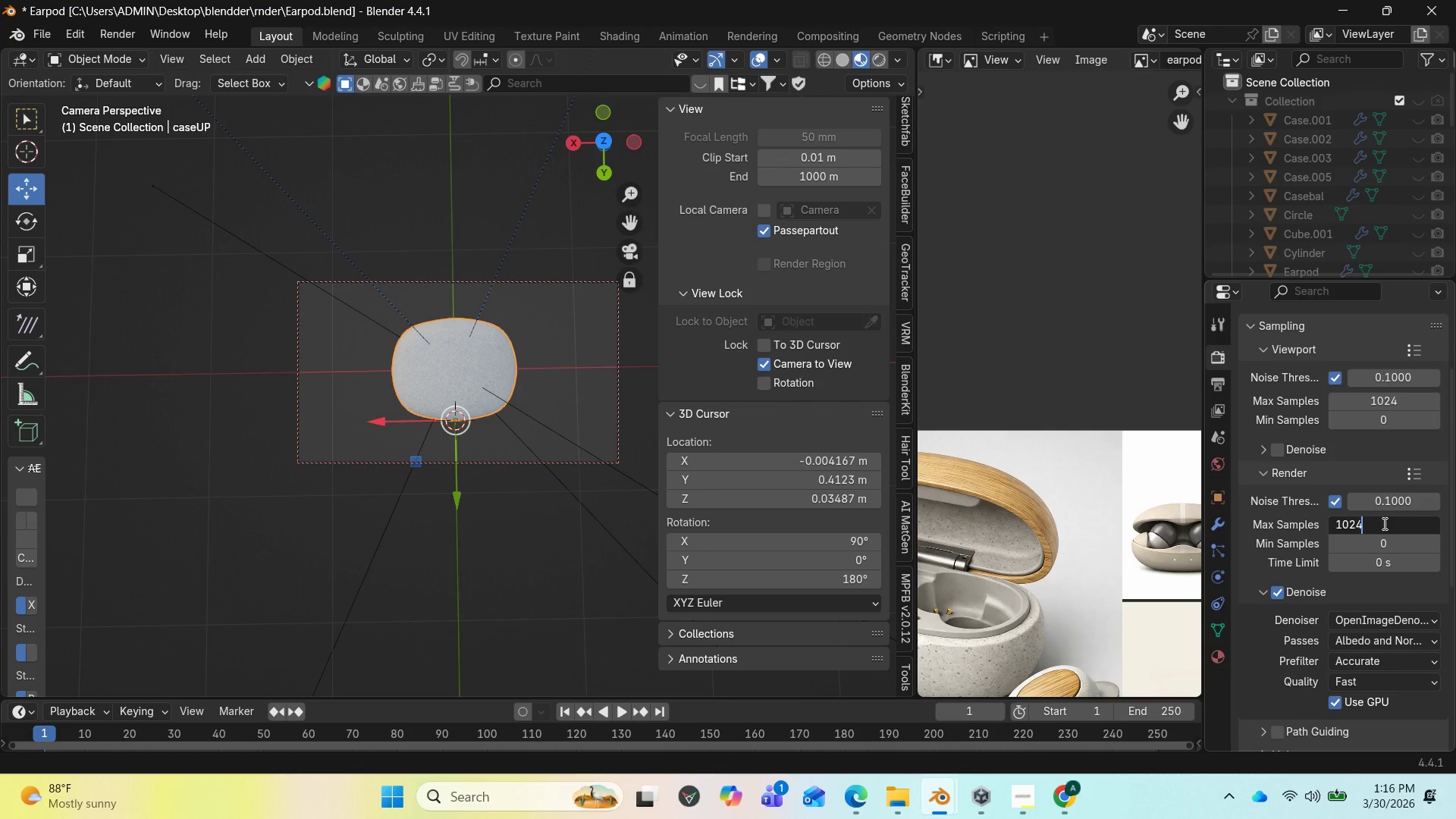 
left_click([1023, 792])